 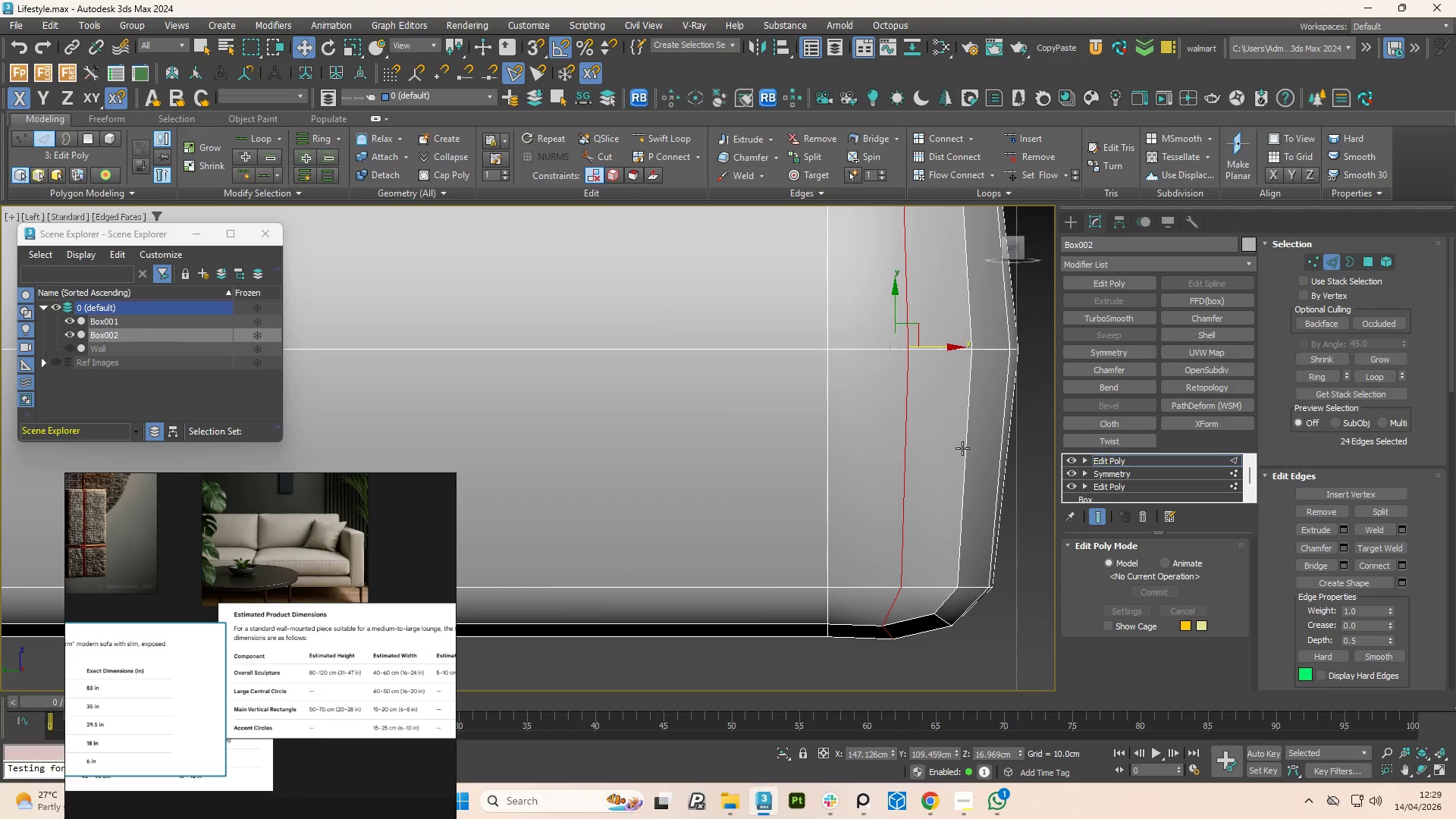 
scroll: coordinate [902, 469], scroll_direction: down, amount: 3.0
 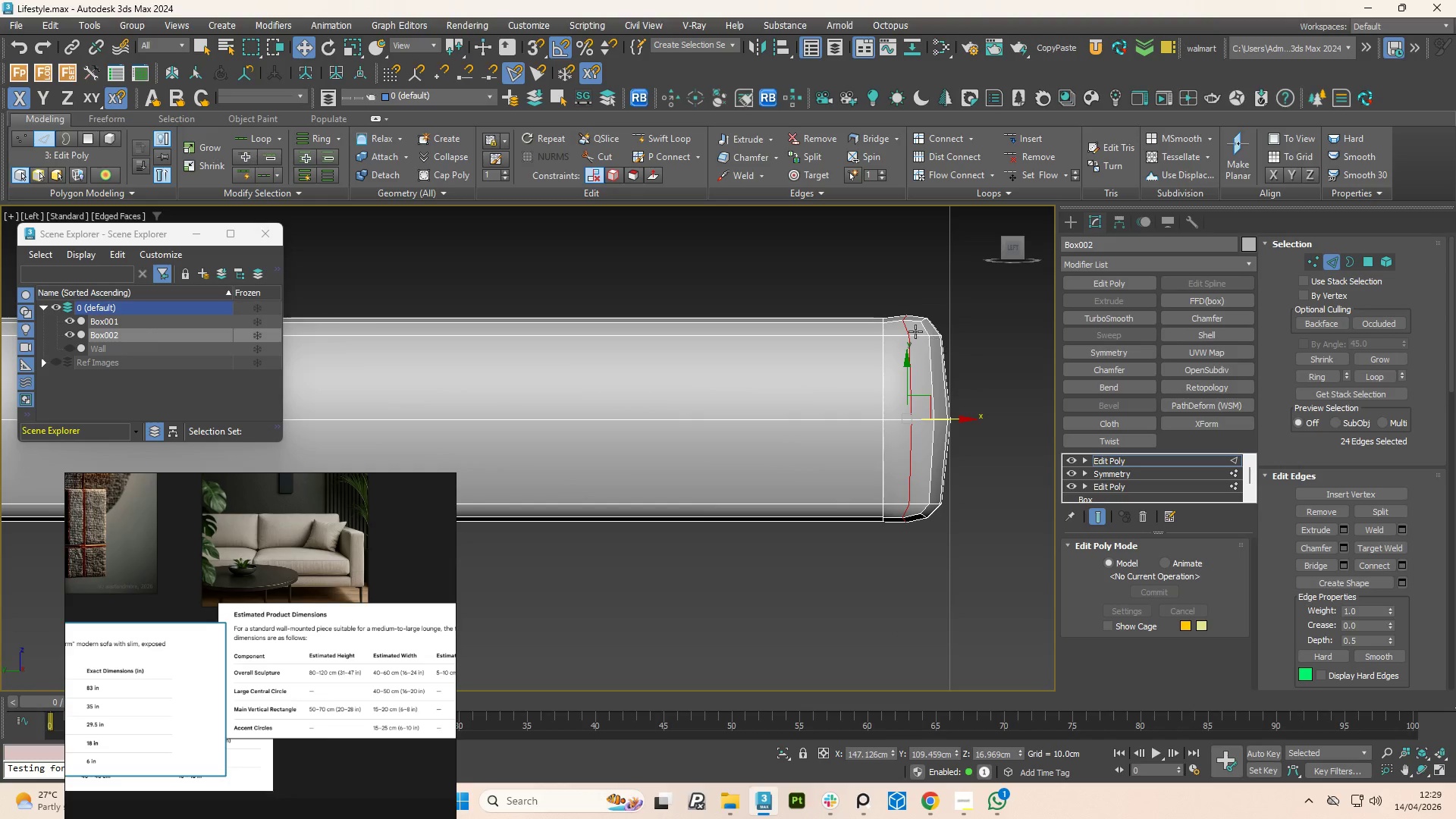 
scroll: coordinate [889, 324], scroll_direction: up, amount: 3.0
 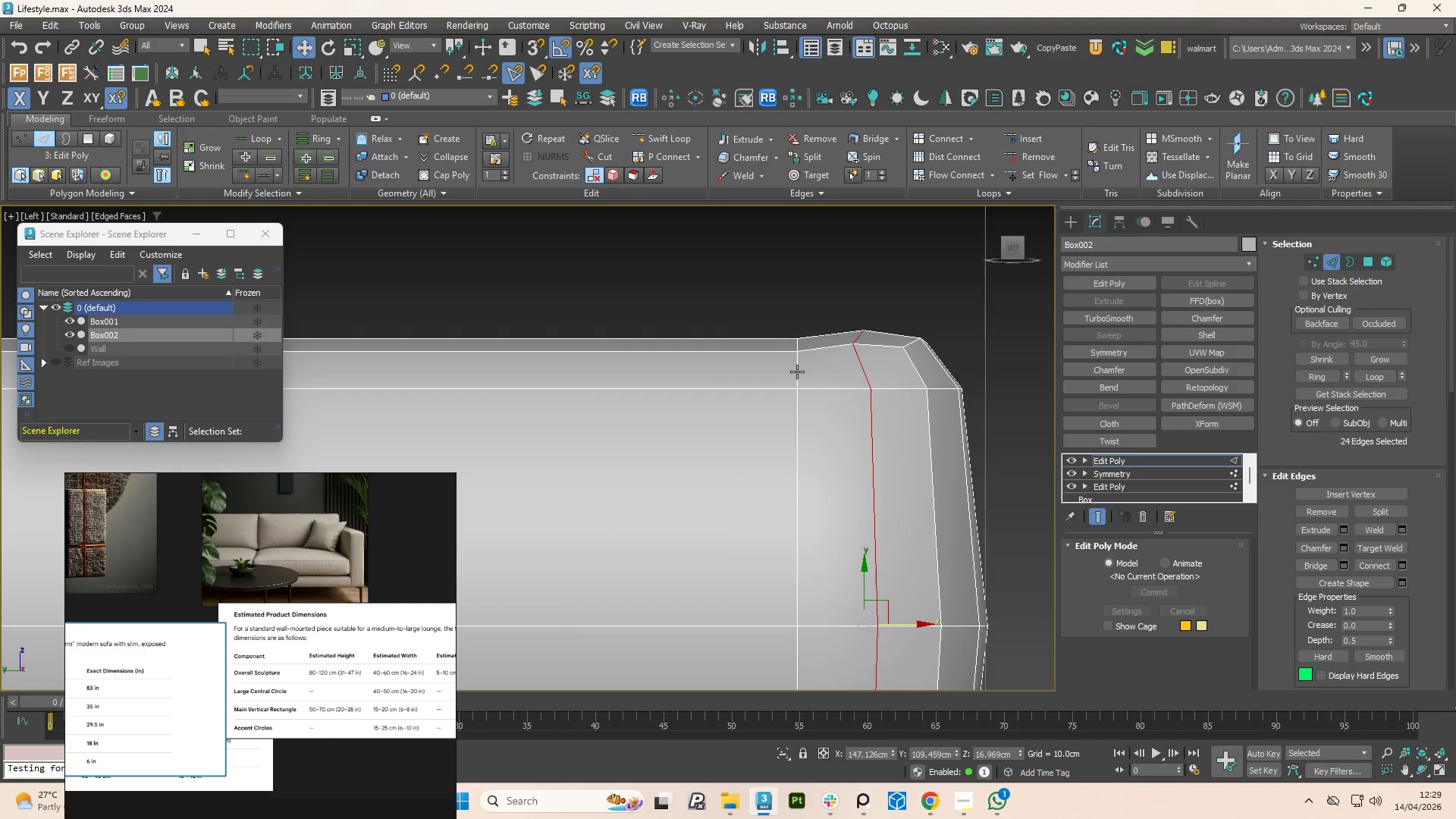 
scroll: coordinate [702, 358], scroll_direction: down, amount: 4.0
 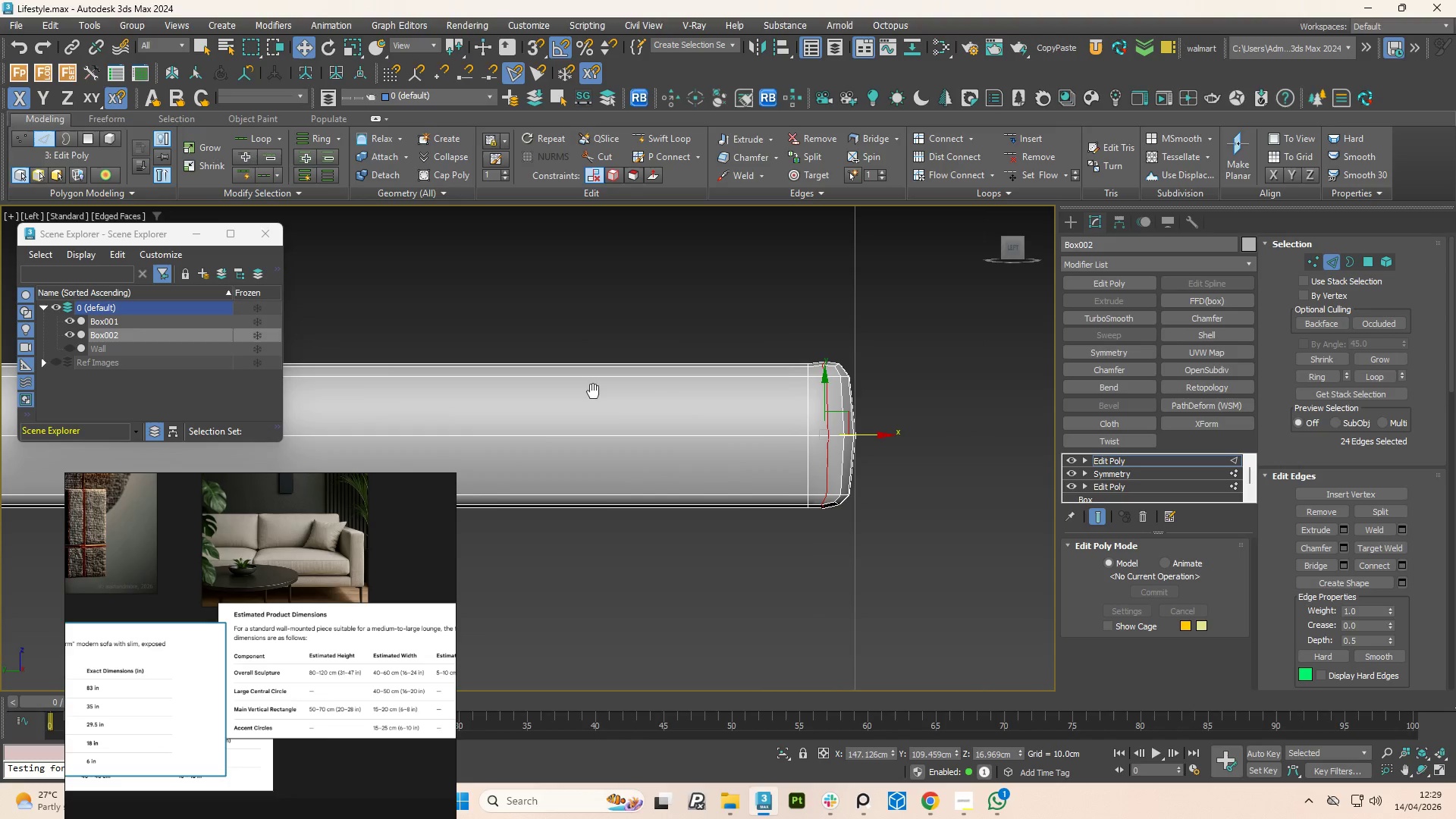 
key(Alt+1)
 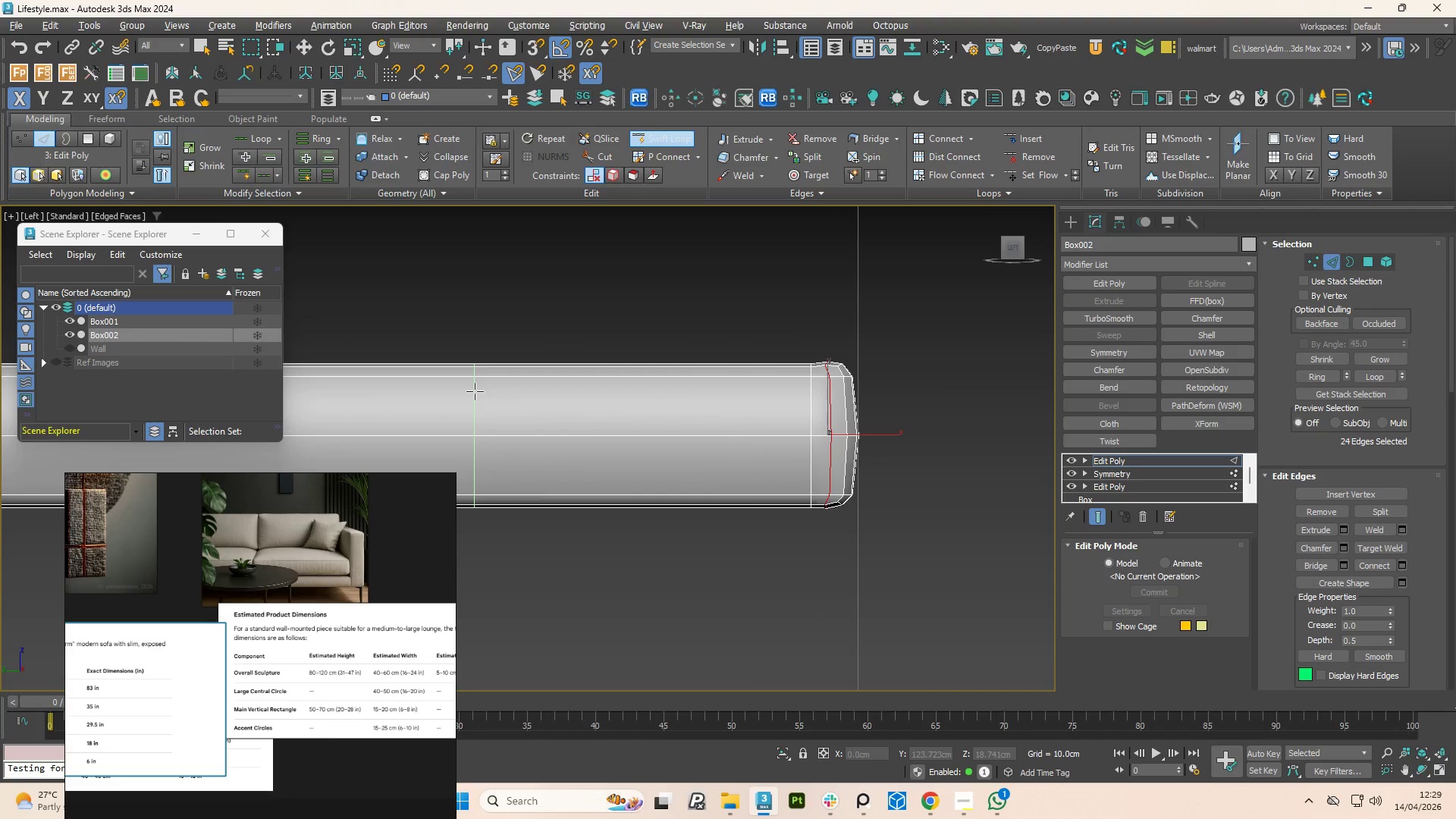 
scroll: coordinate [604, 393], scroll_direction: down, amount: 4.0
 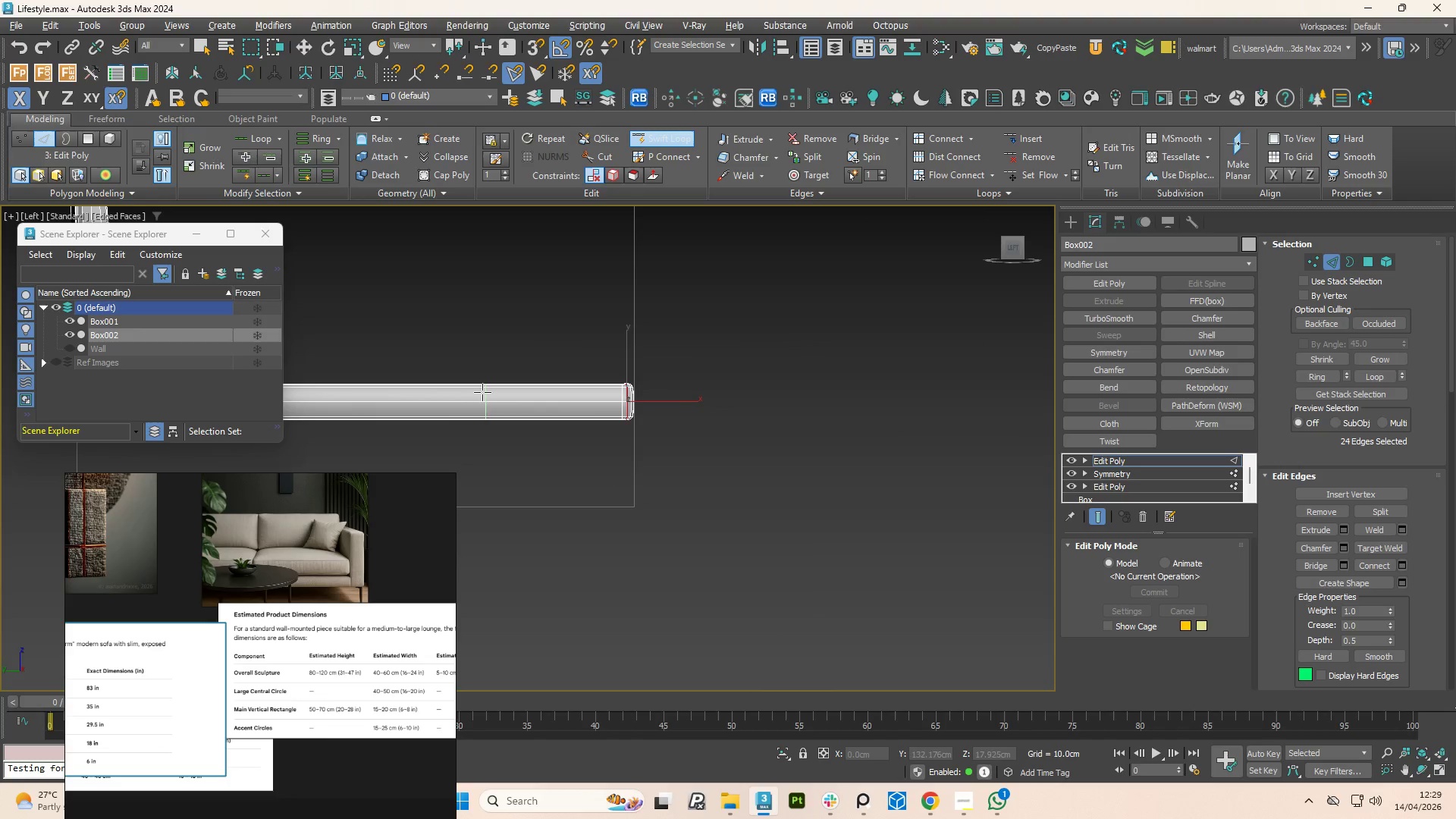 
left_click([474, 391])
 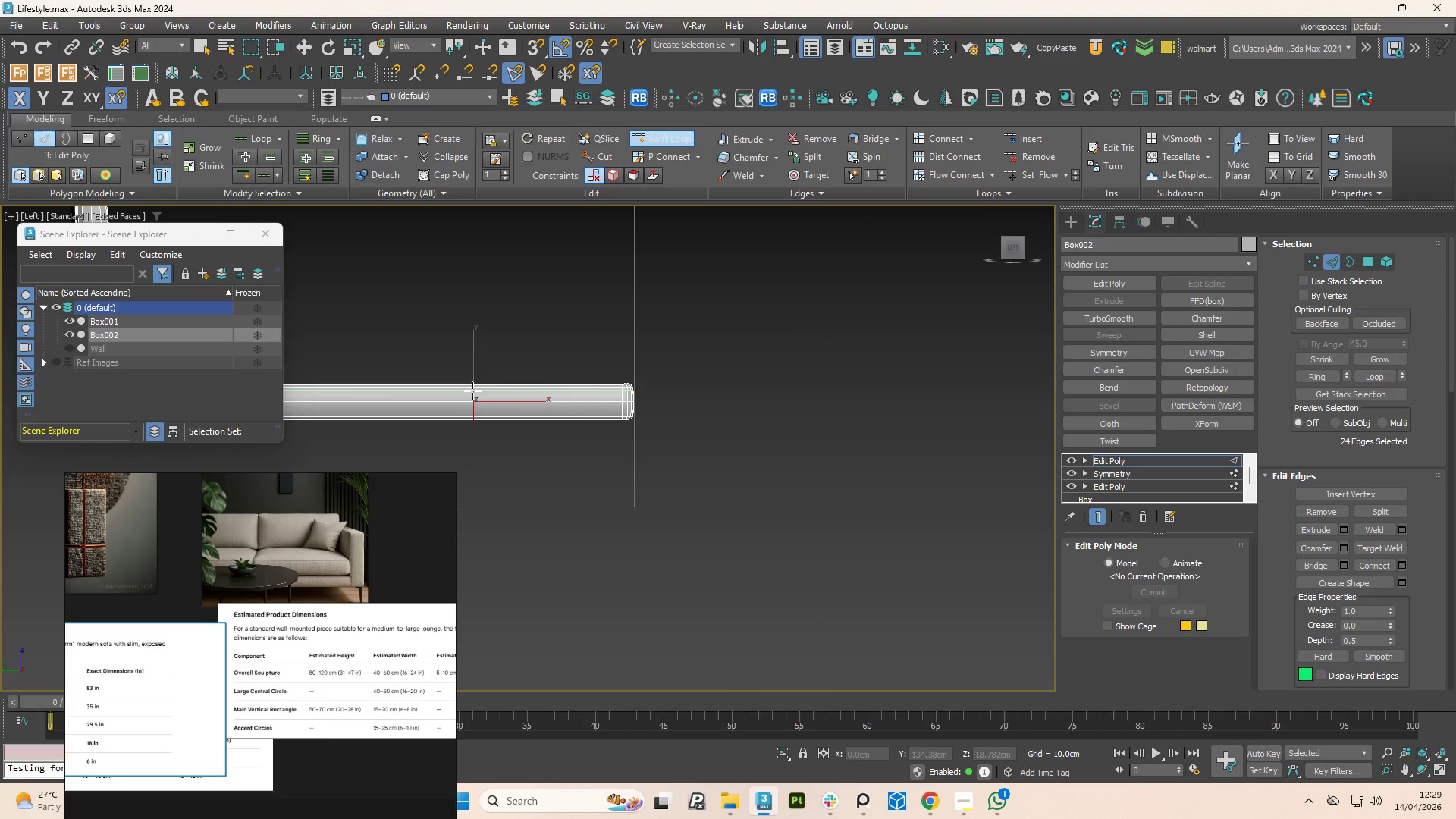 
right_click([472, 391])
 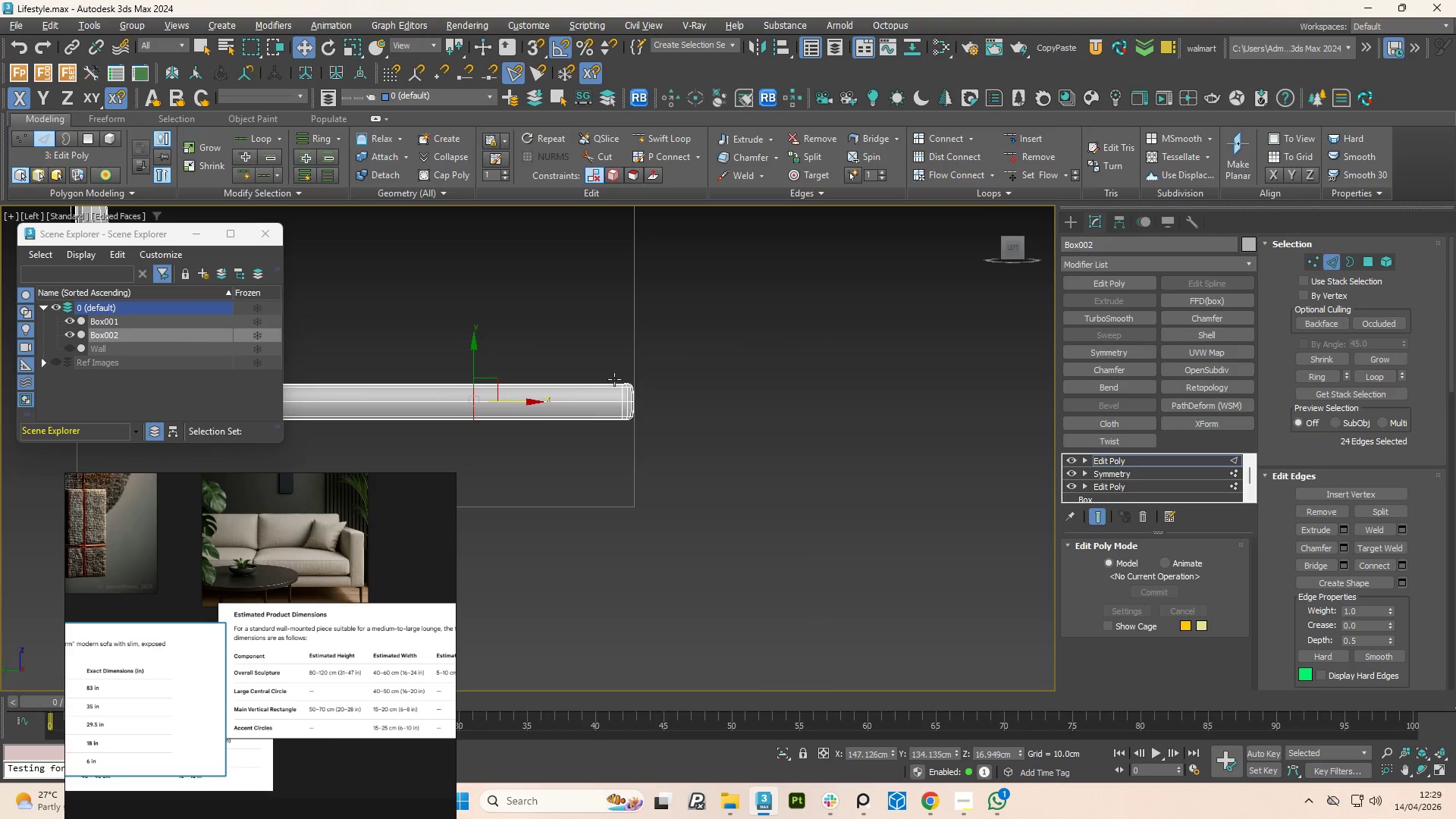 
scroll: coordinate [615, 392], scroll_direction: up, amount: 4.0
 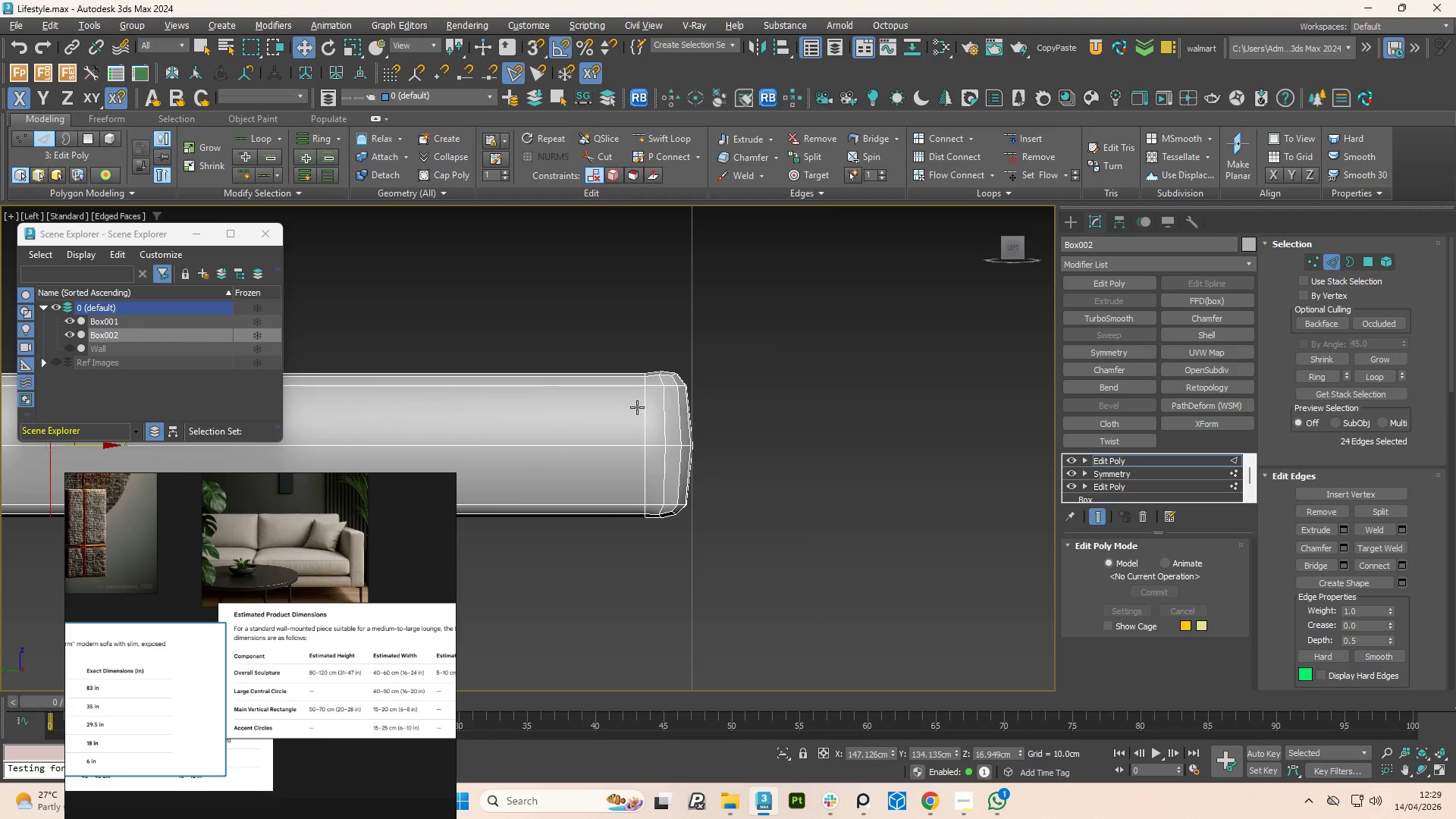 
double_click([640, 410])
 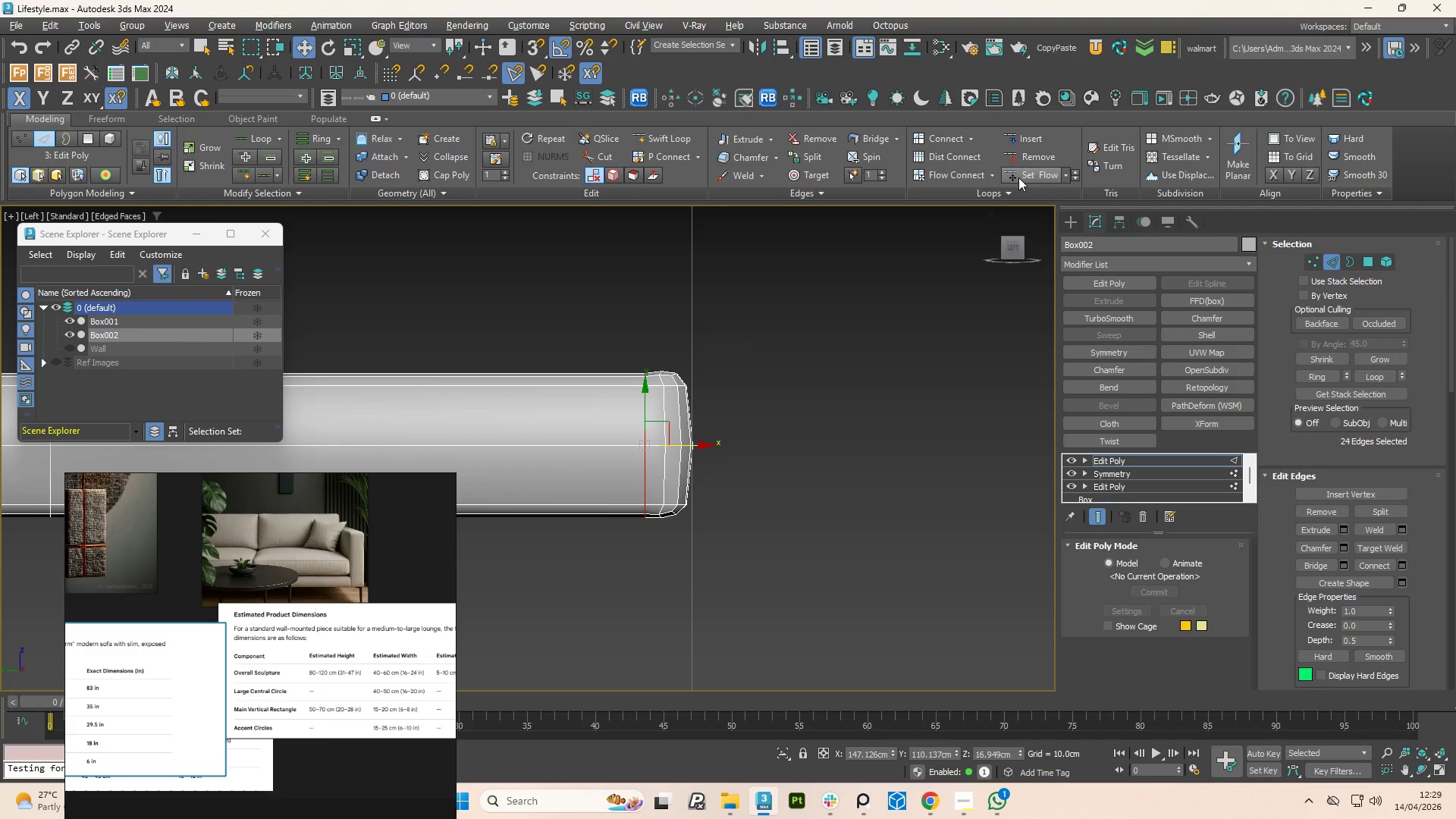 
left_click([1027, 174])
 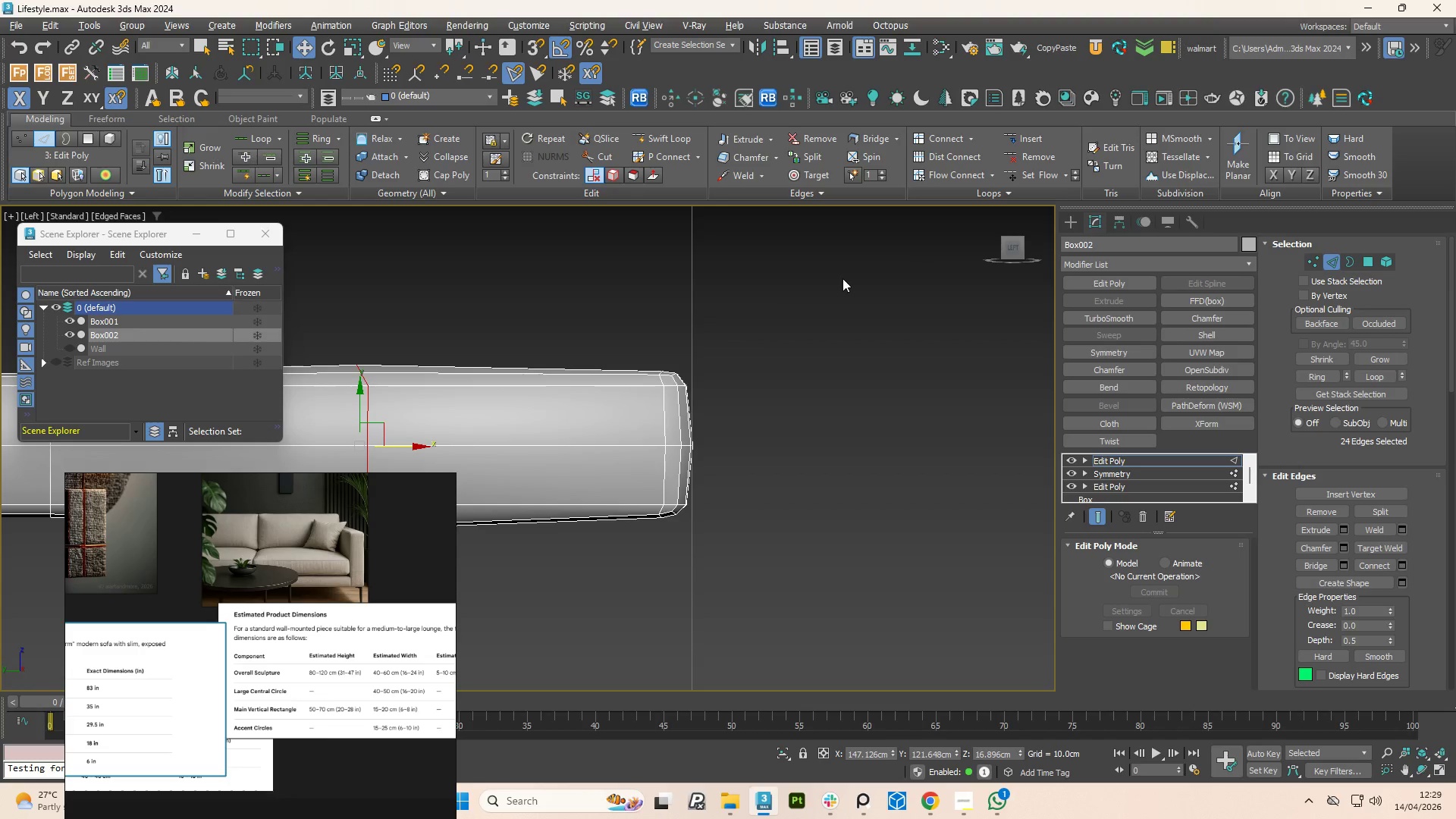 
scroll: coordinate [869, 353], scroll_direction: down, amount: 2.0
 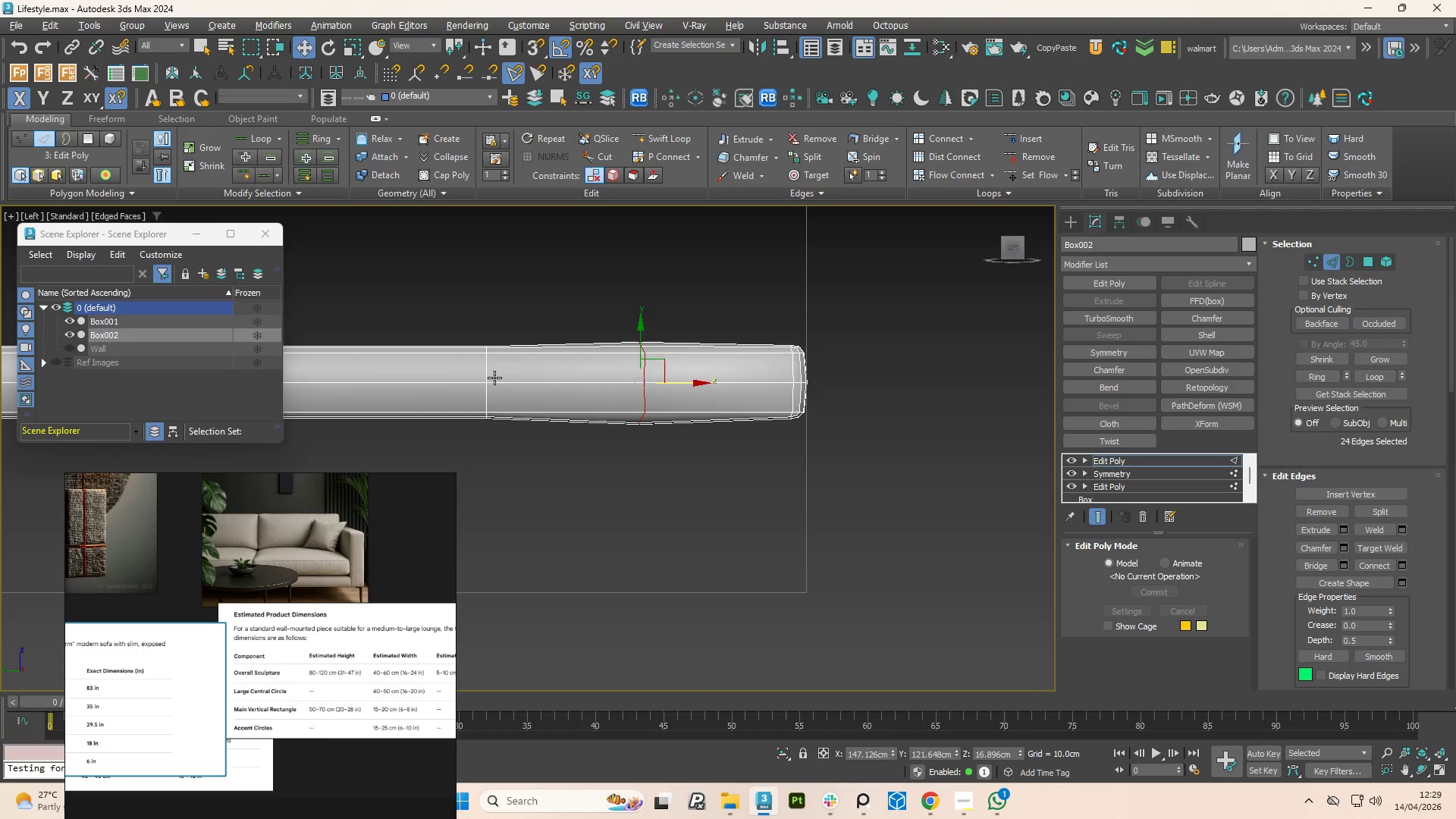 
double_click([487, 377])
 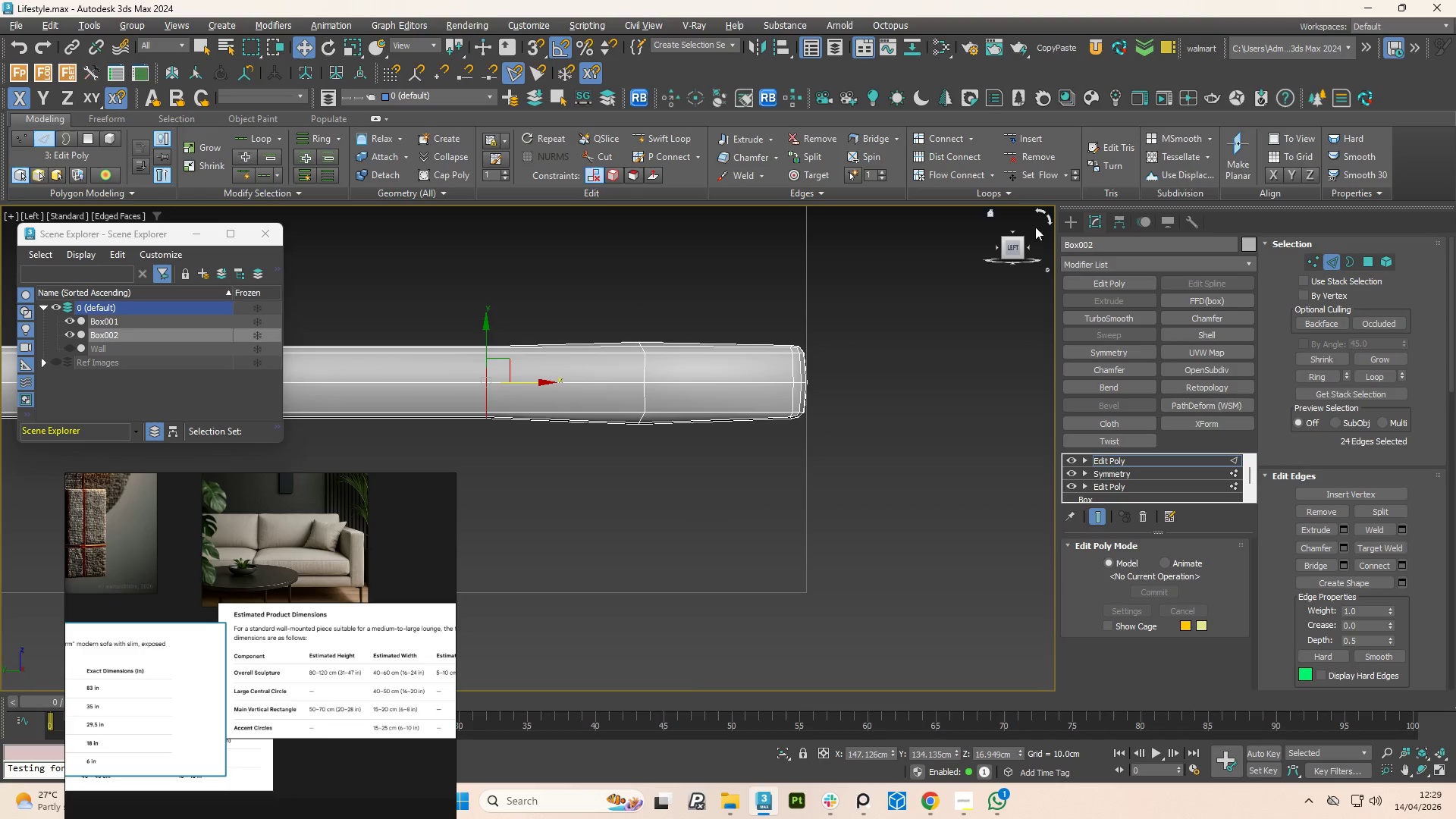 
left_click([1043, 177])
 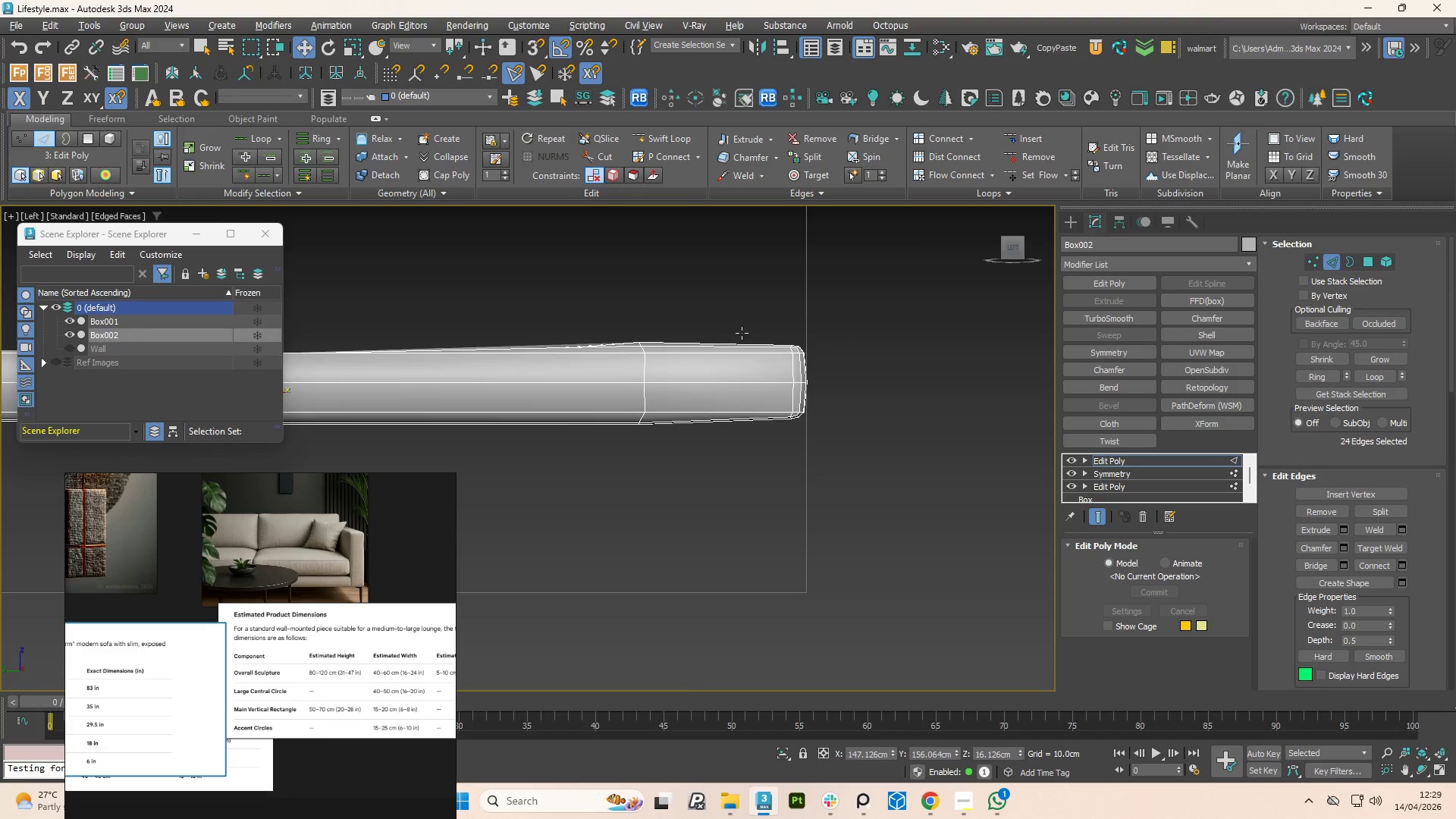 
scroll: coordinate [802, 332], scroll_direction: down, amount: 2.0
 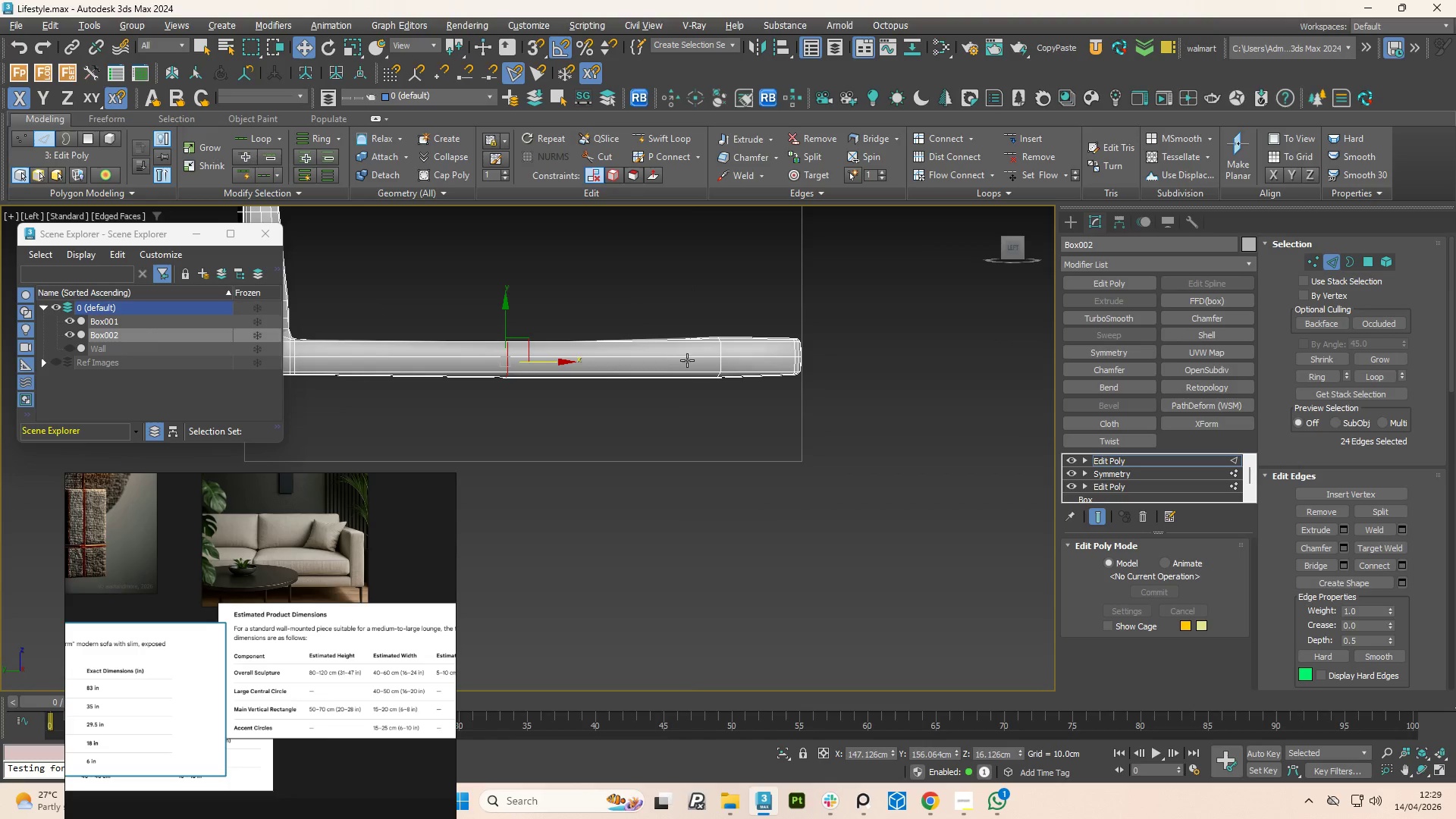 
key(Control+Z)
 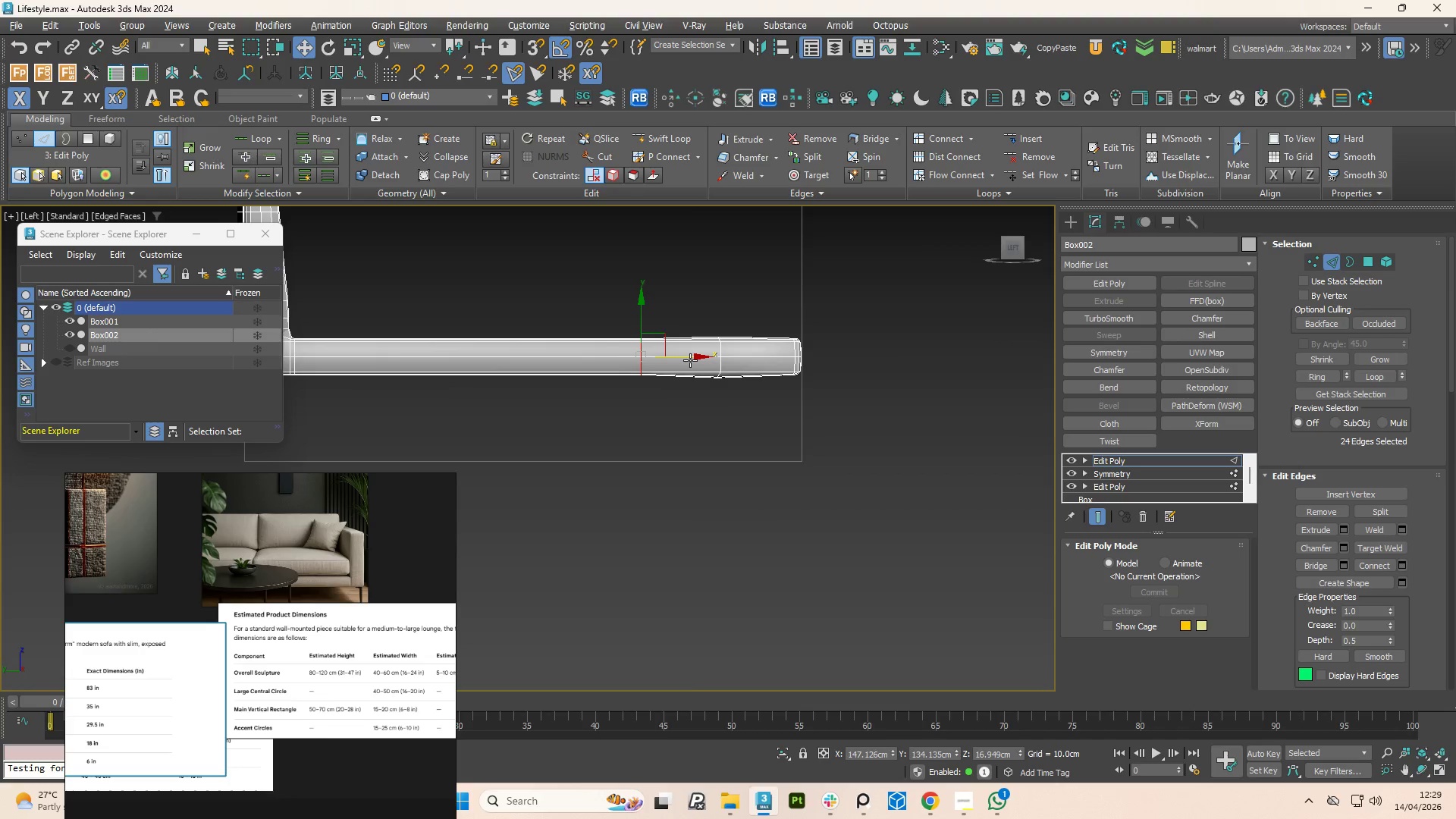 
key(Control+Z)
 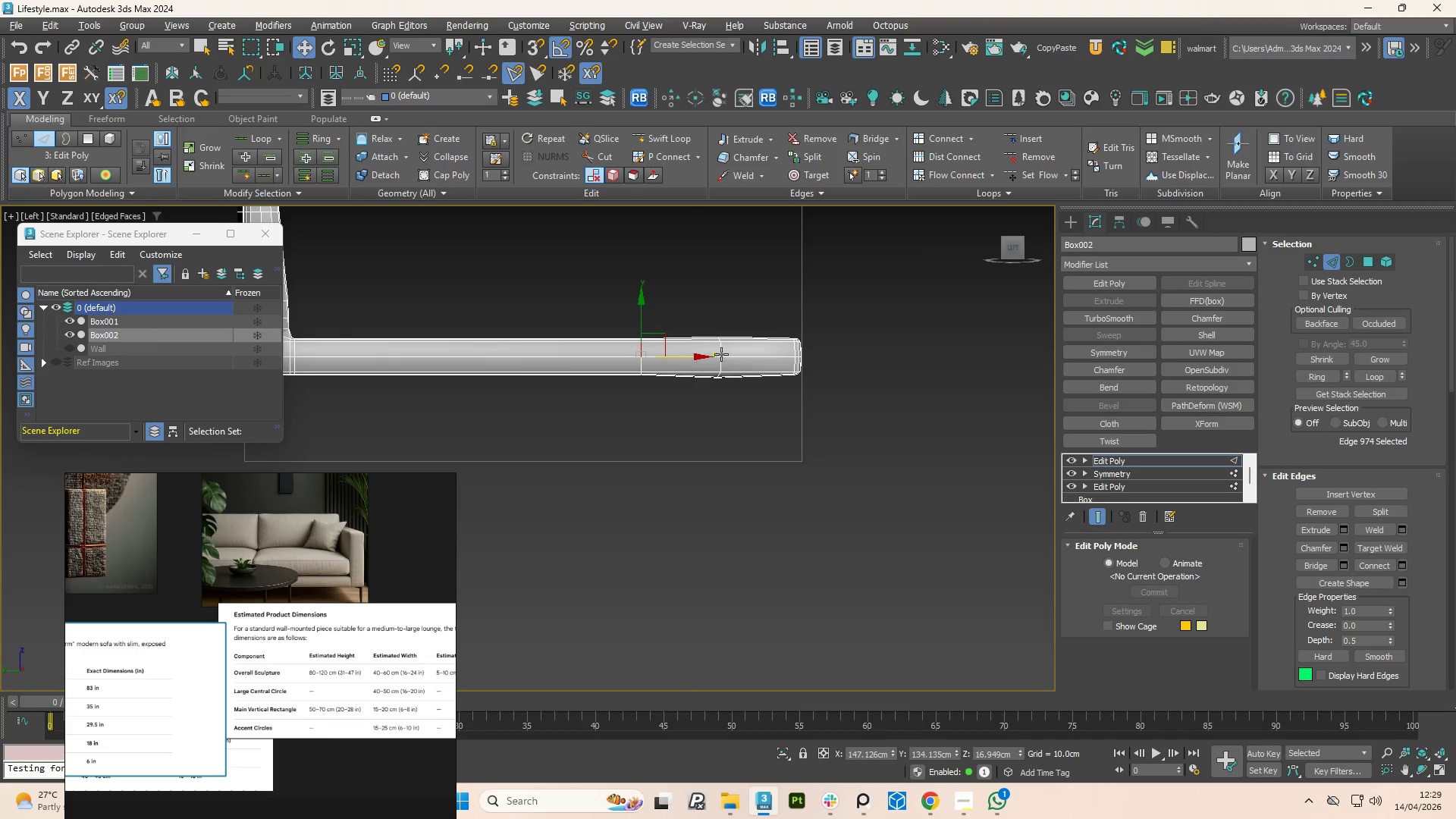 
key(Control+Z)
 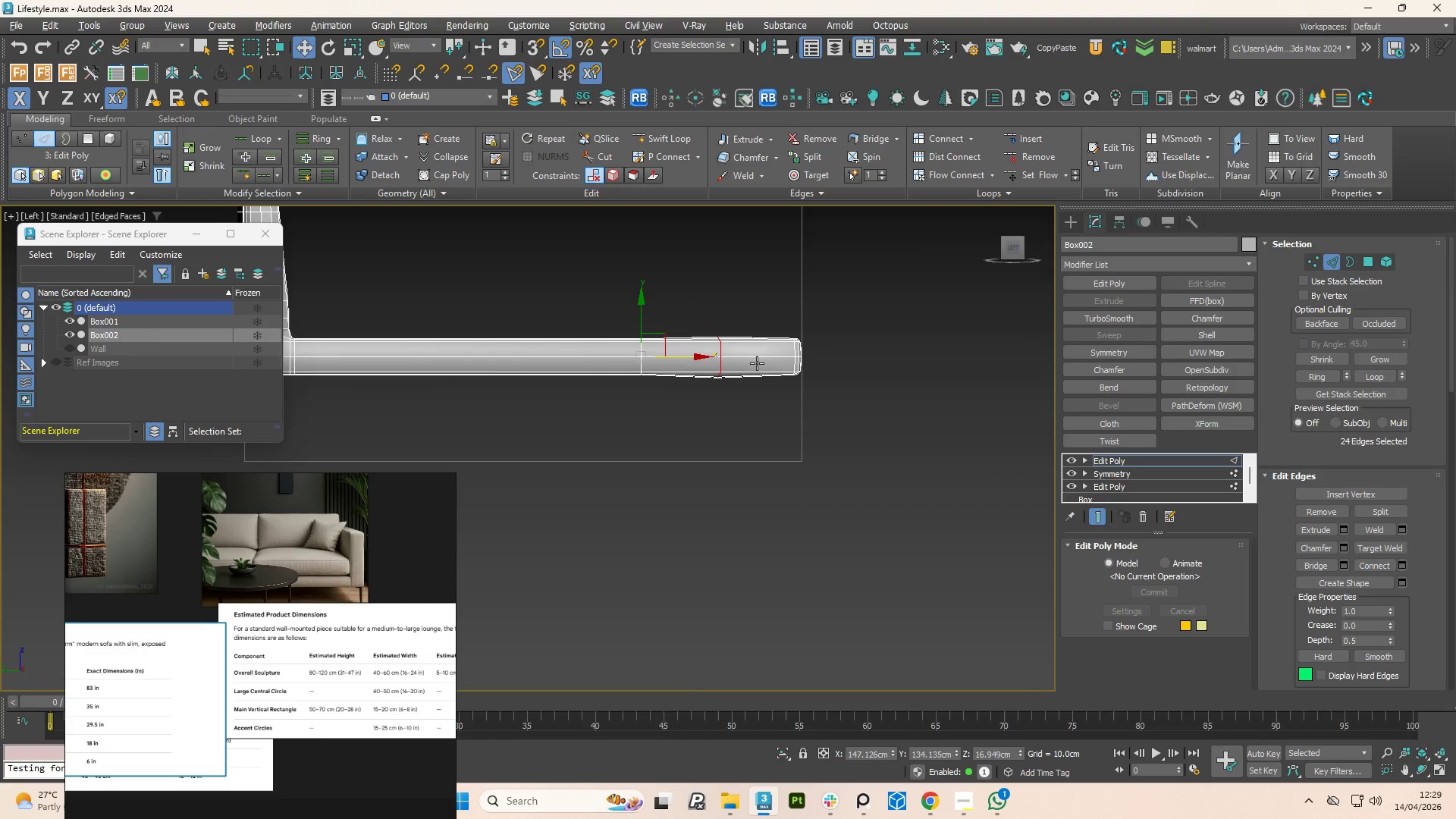 
key(Control+Z)
 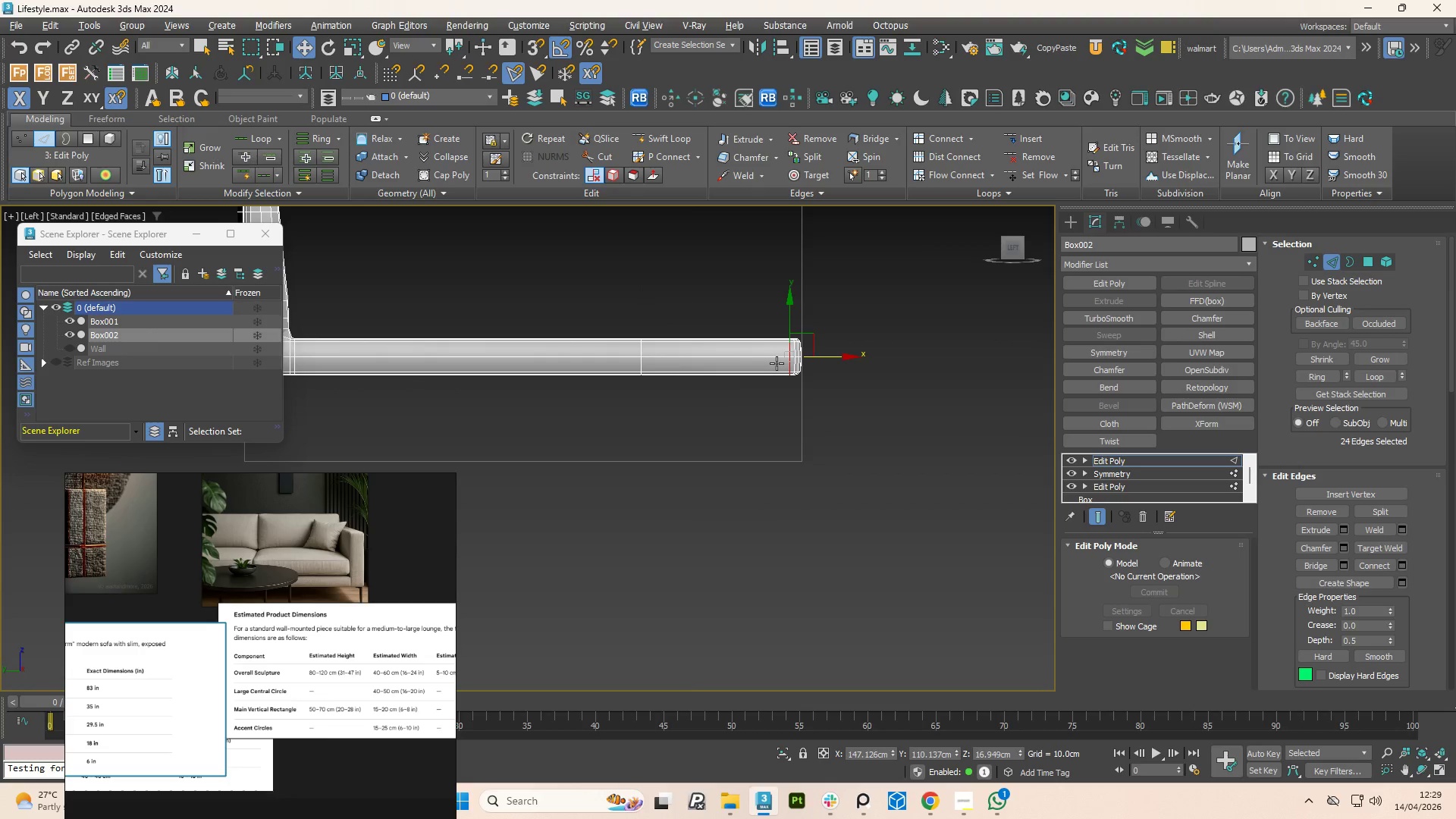 
scroll: coordinate [793, 353], scroll_direction: up, amount: 4.0
 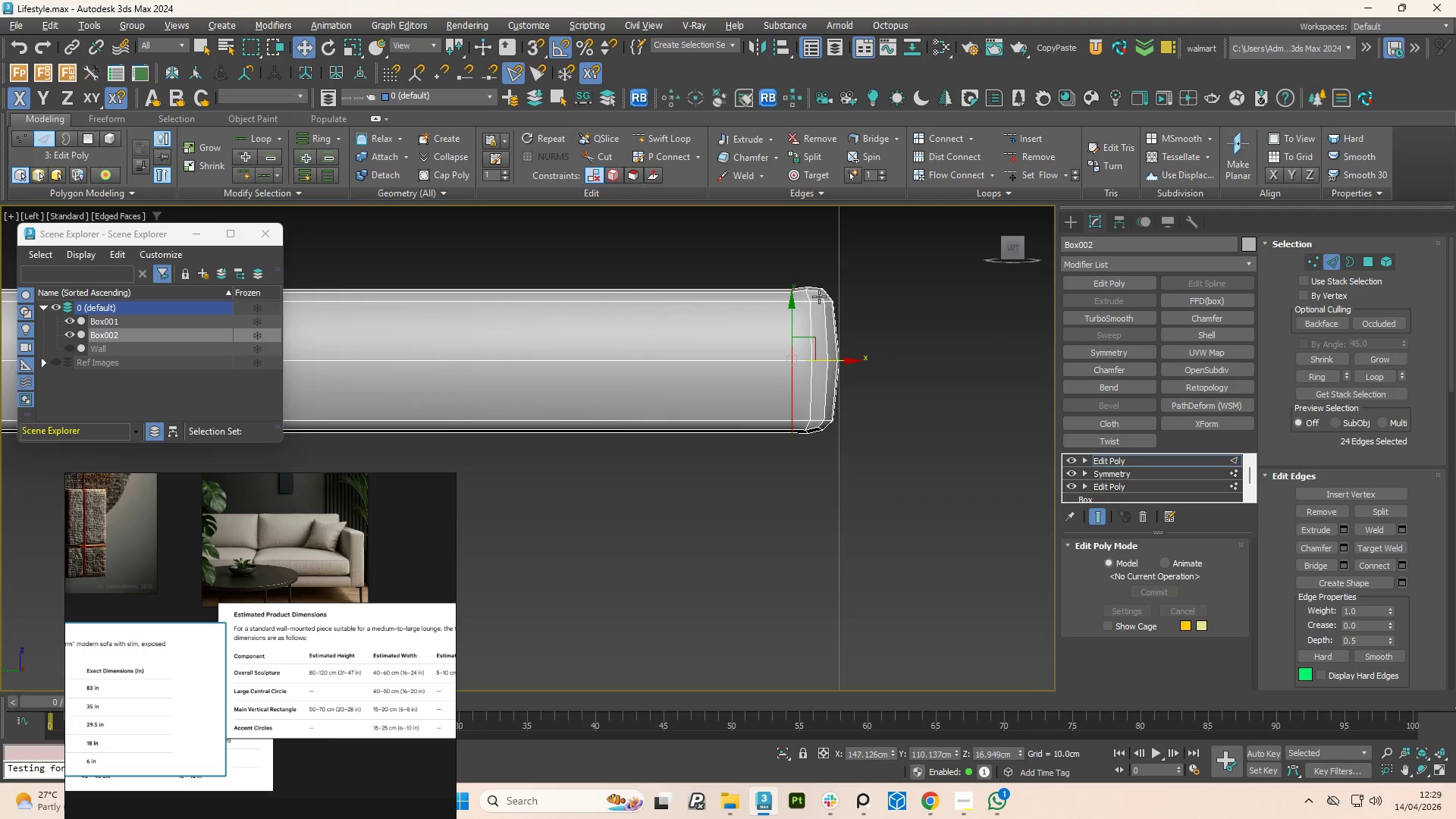 
hold_key(key=AltLeft, duration=0.66)
 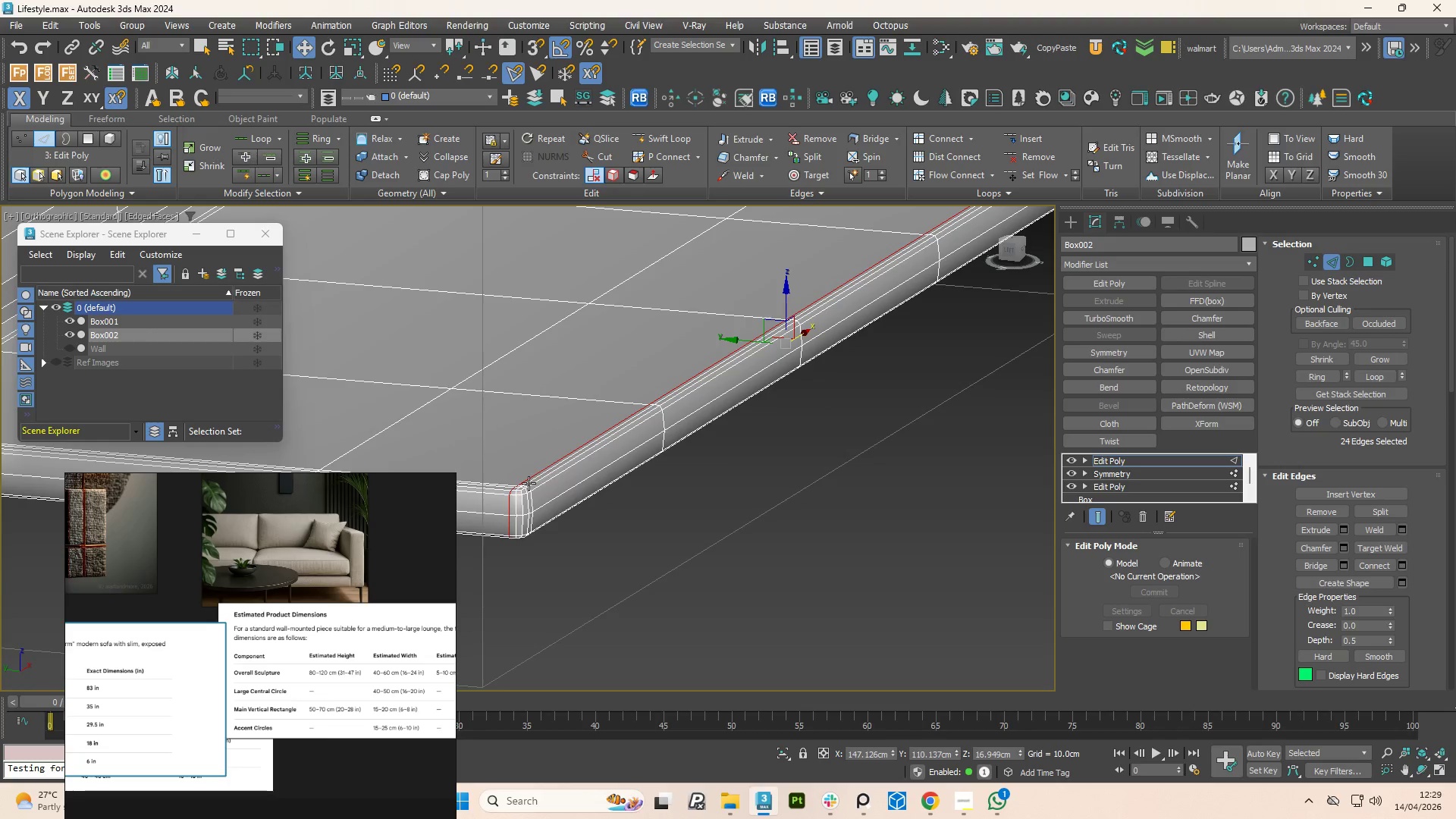 
scroll: coordinate [819, 297], scroll_direction: down, amount: 3.0
 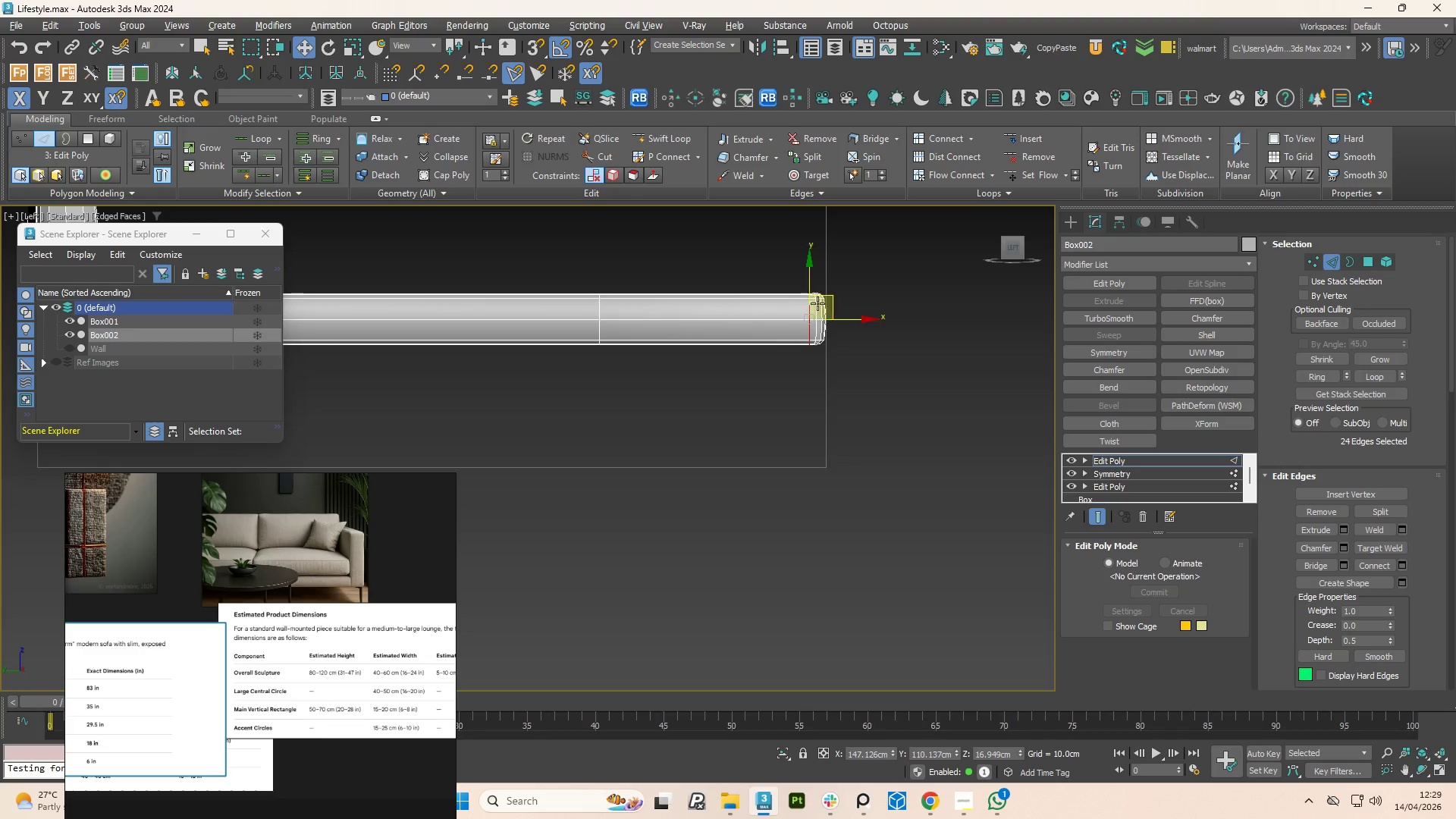 
hold_key(key=AltLeft, duration=0.53)
 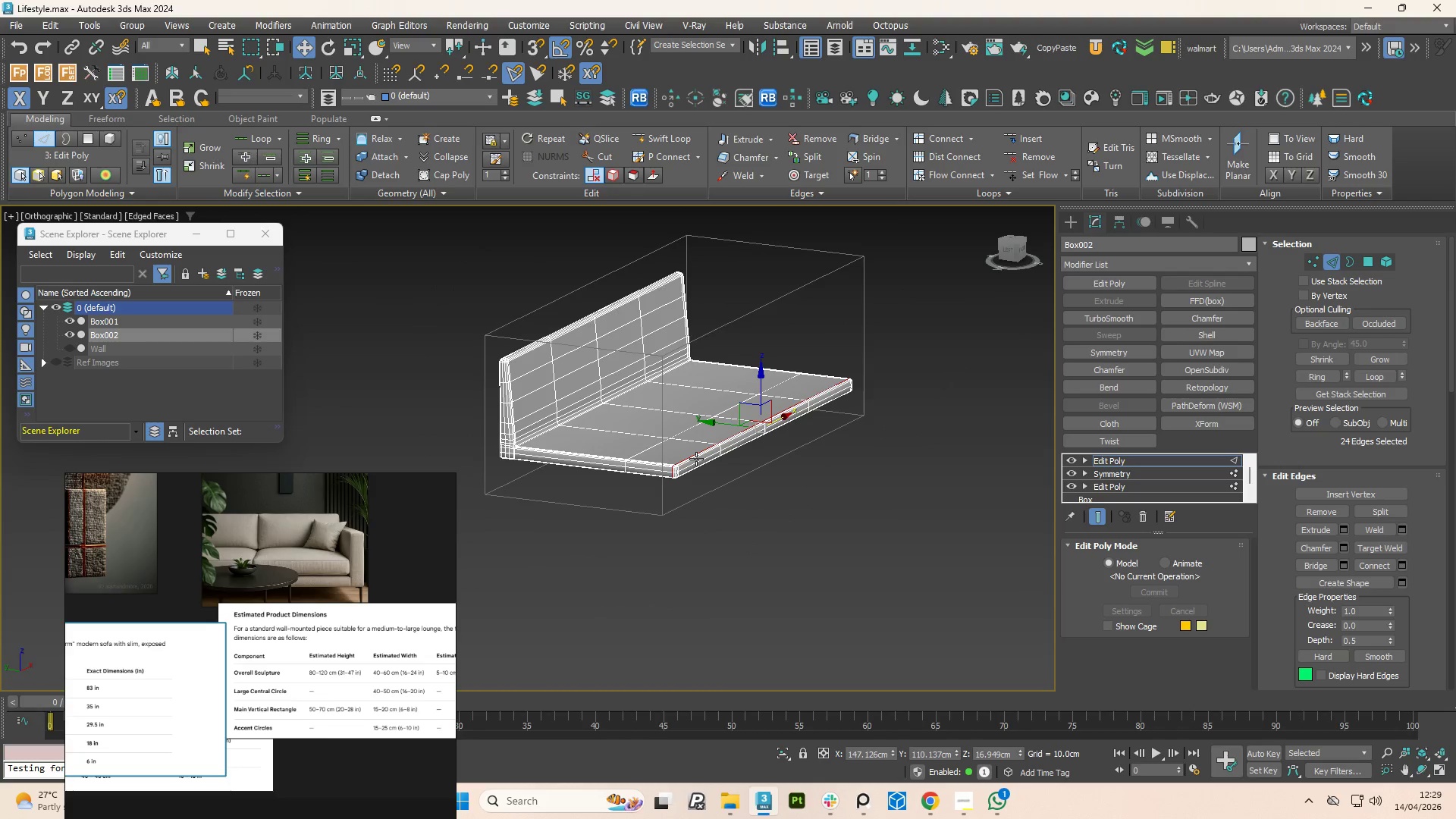 
scroll: coordinate [717, 460], scroll_direction: down, amount: 4.0
 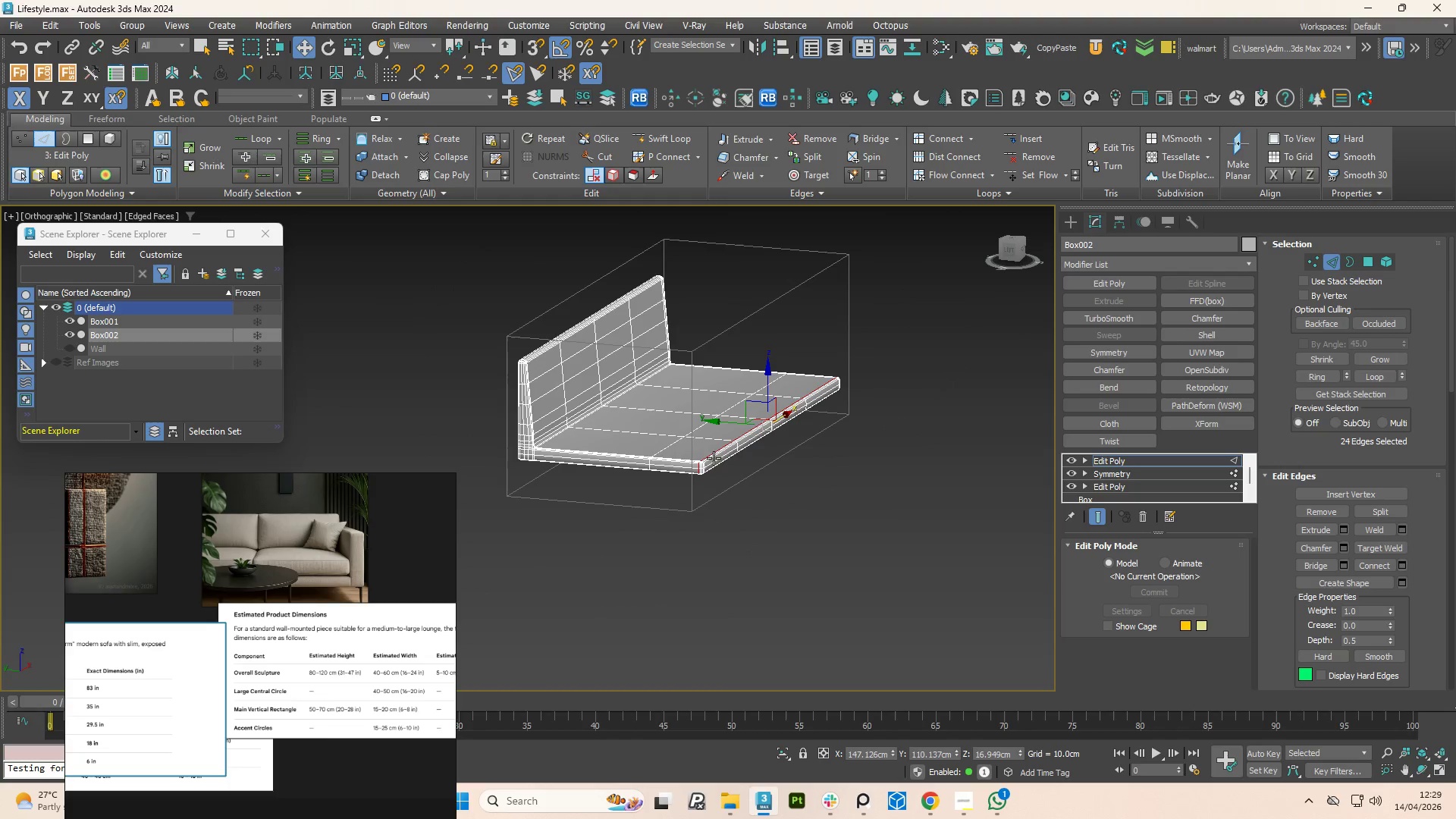 
key(F4)
 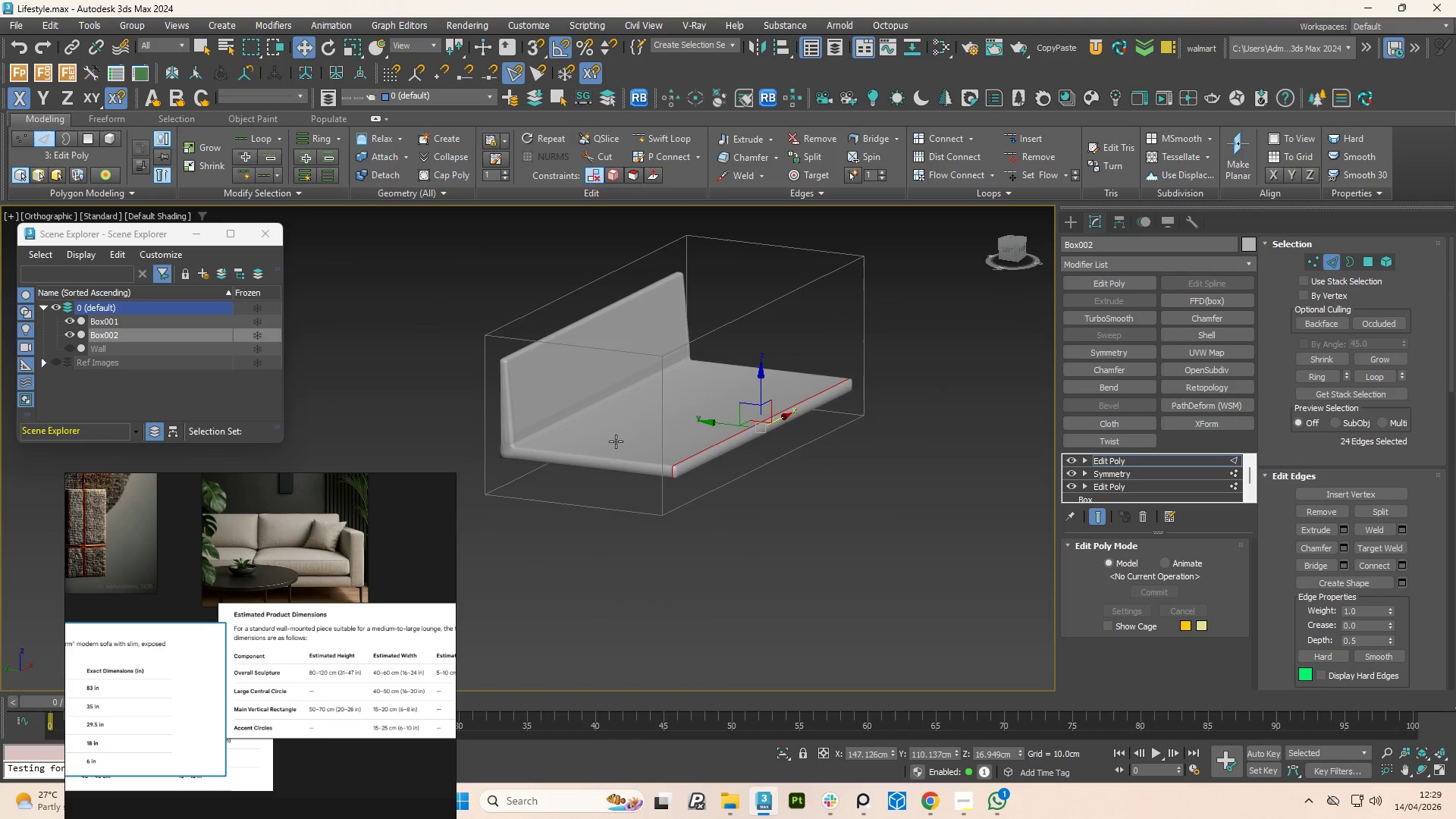 
scroll: coordinate [692, 467], scroll_direction: up, amount: 3.0
 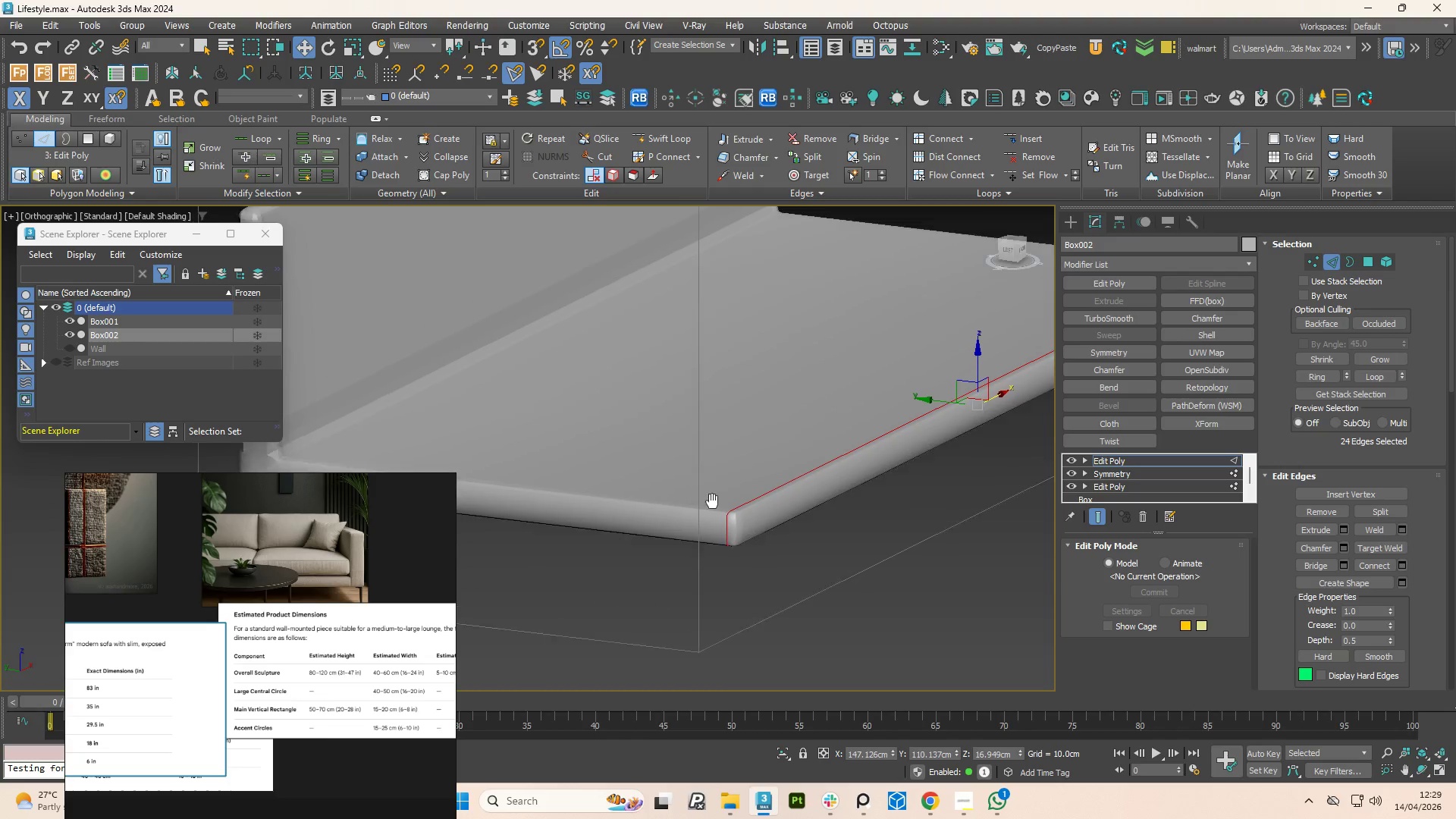 
hold_key(key=AltLeft, duration=1.25)
 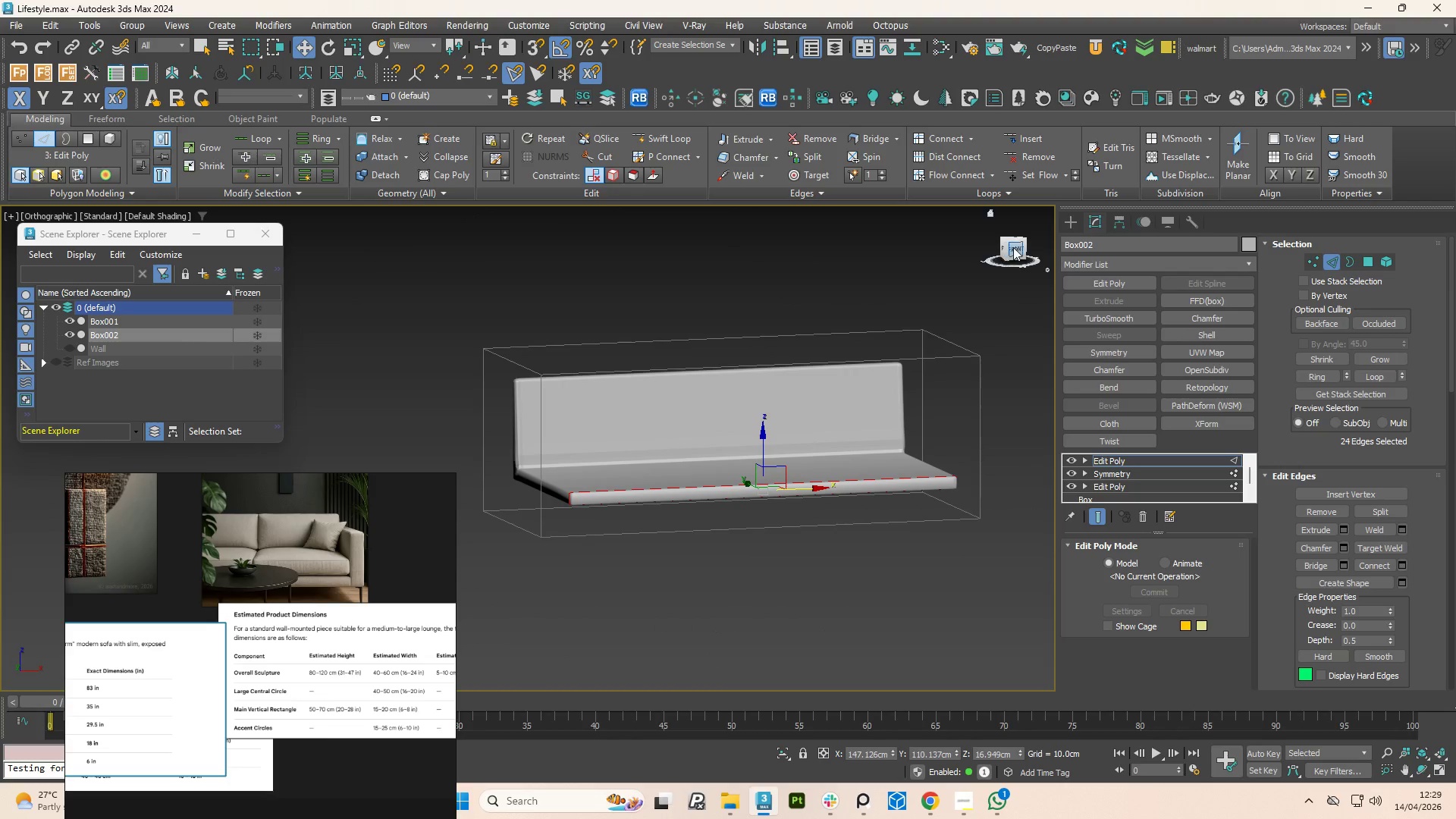 
scroll: coordinate [729, 518], scroll_direction: down, amount: 3.0
 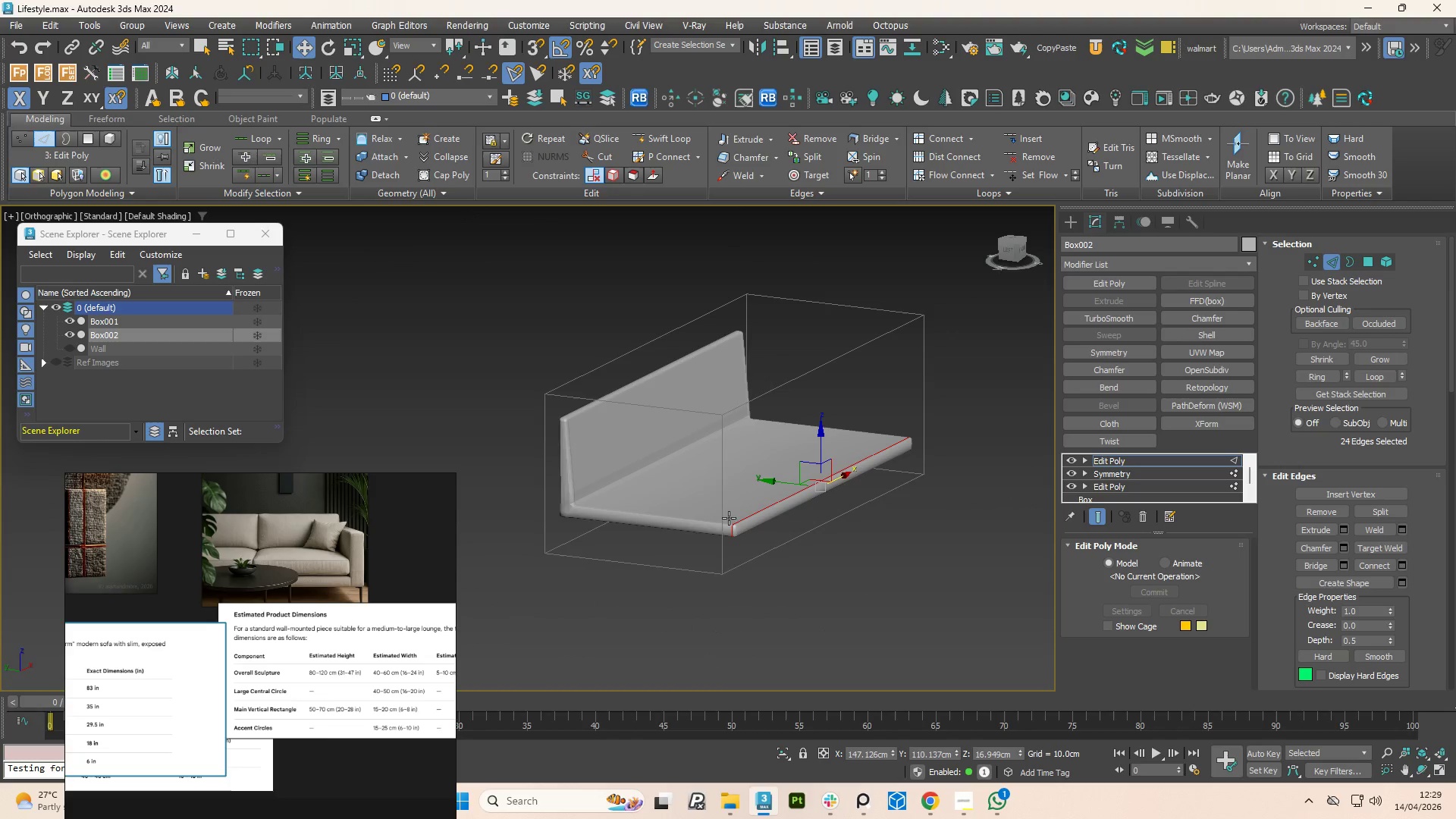 
left_click([1015, 247])
 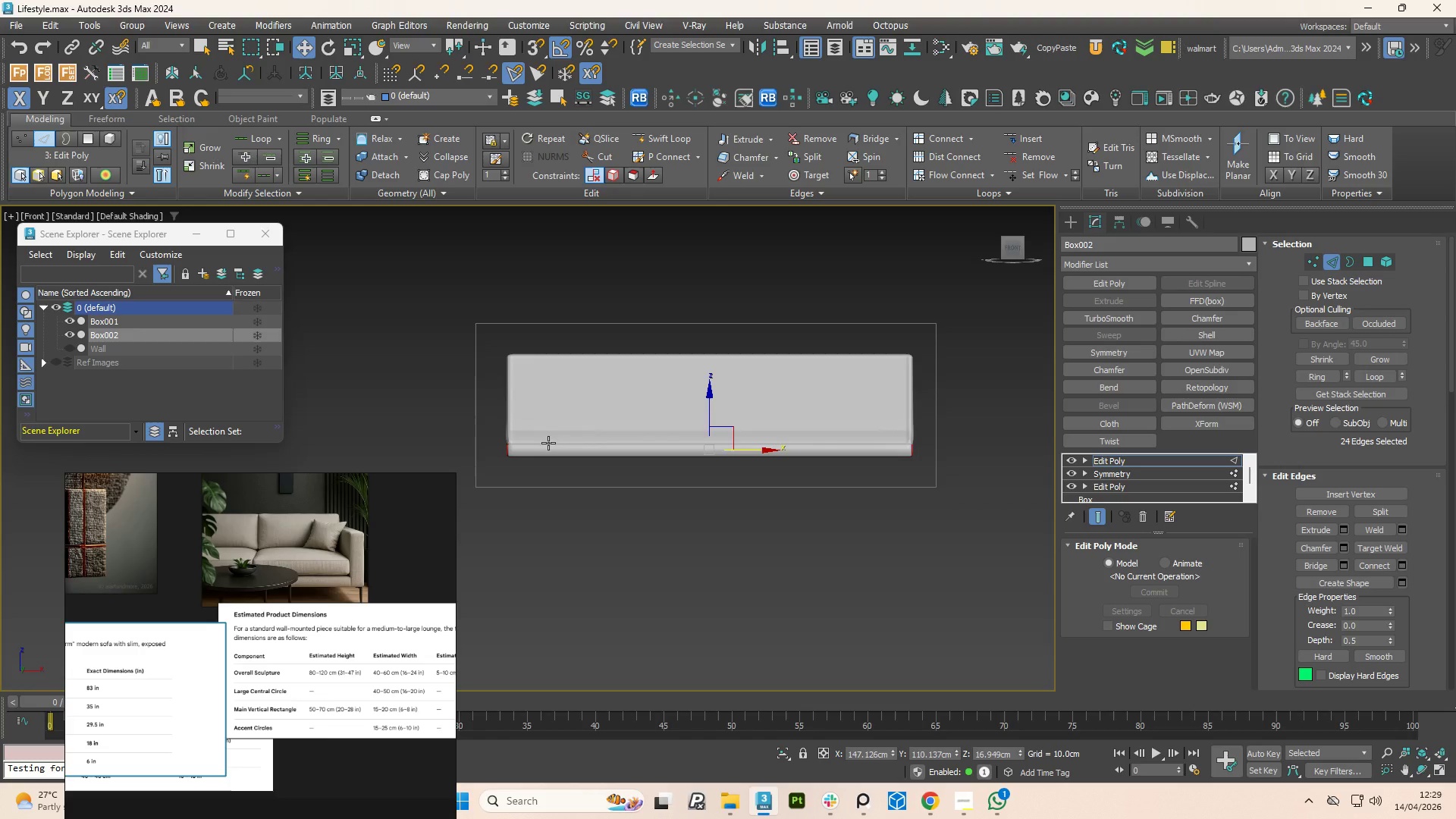 
scroll: coordinate [548, 440], scroll_direction: up, amount: 1.0
 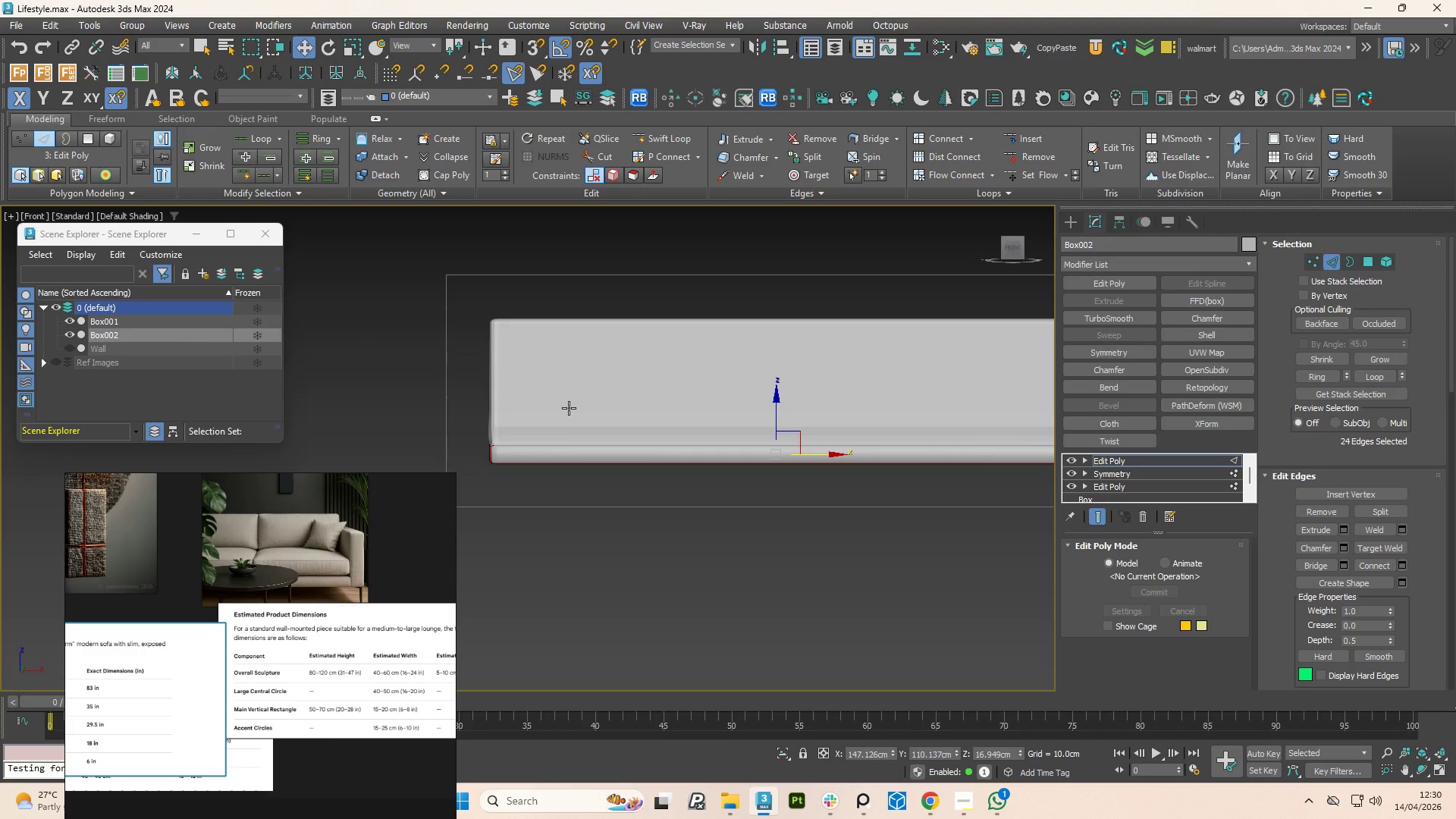 
wait(52.16)
 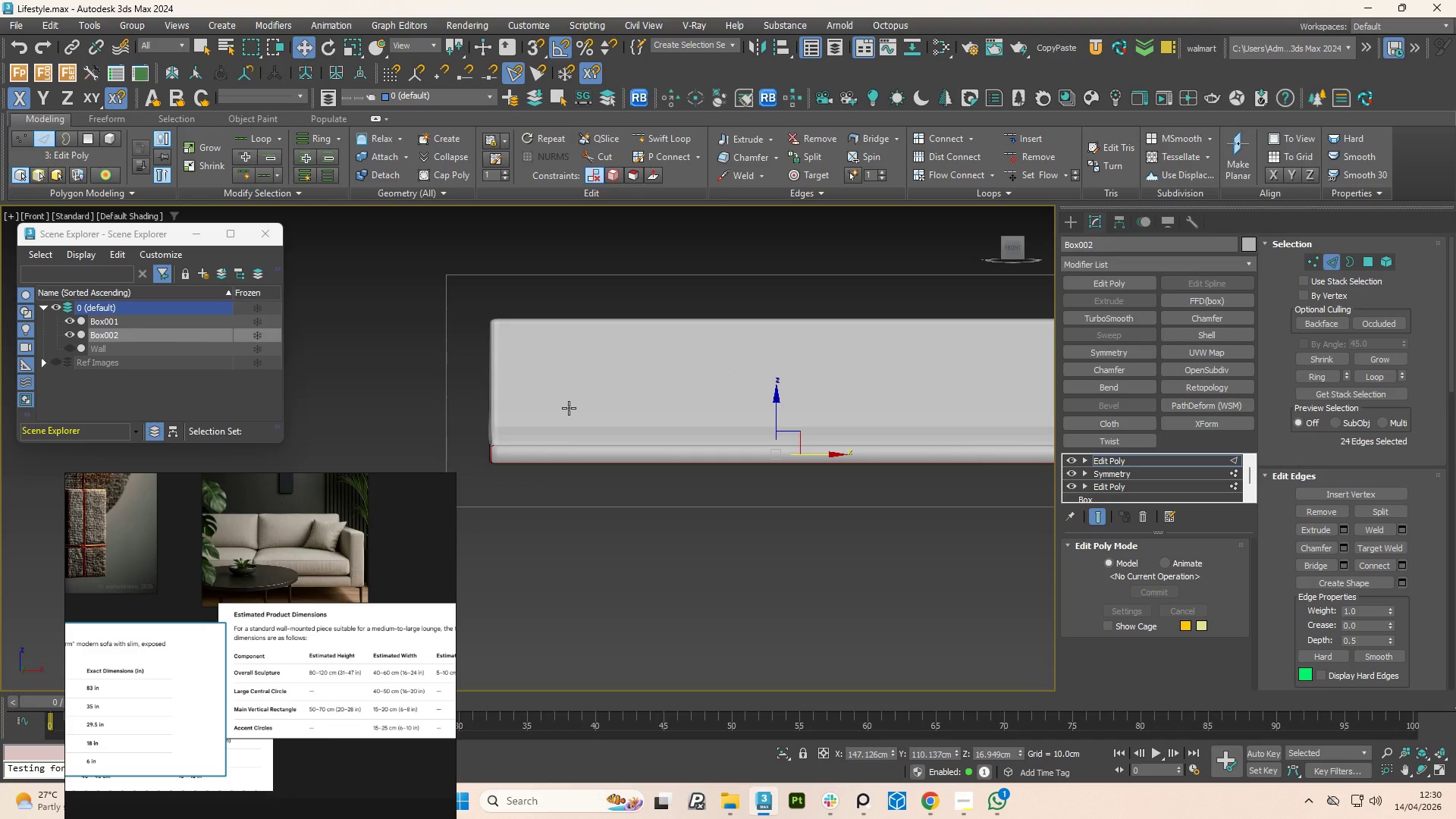 
scroll: coordinate [678, 387], scroll_direction: down, amount: 2.0
 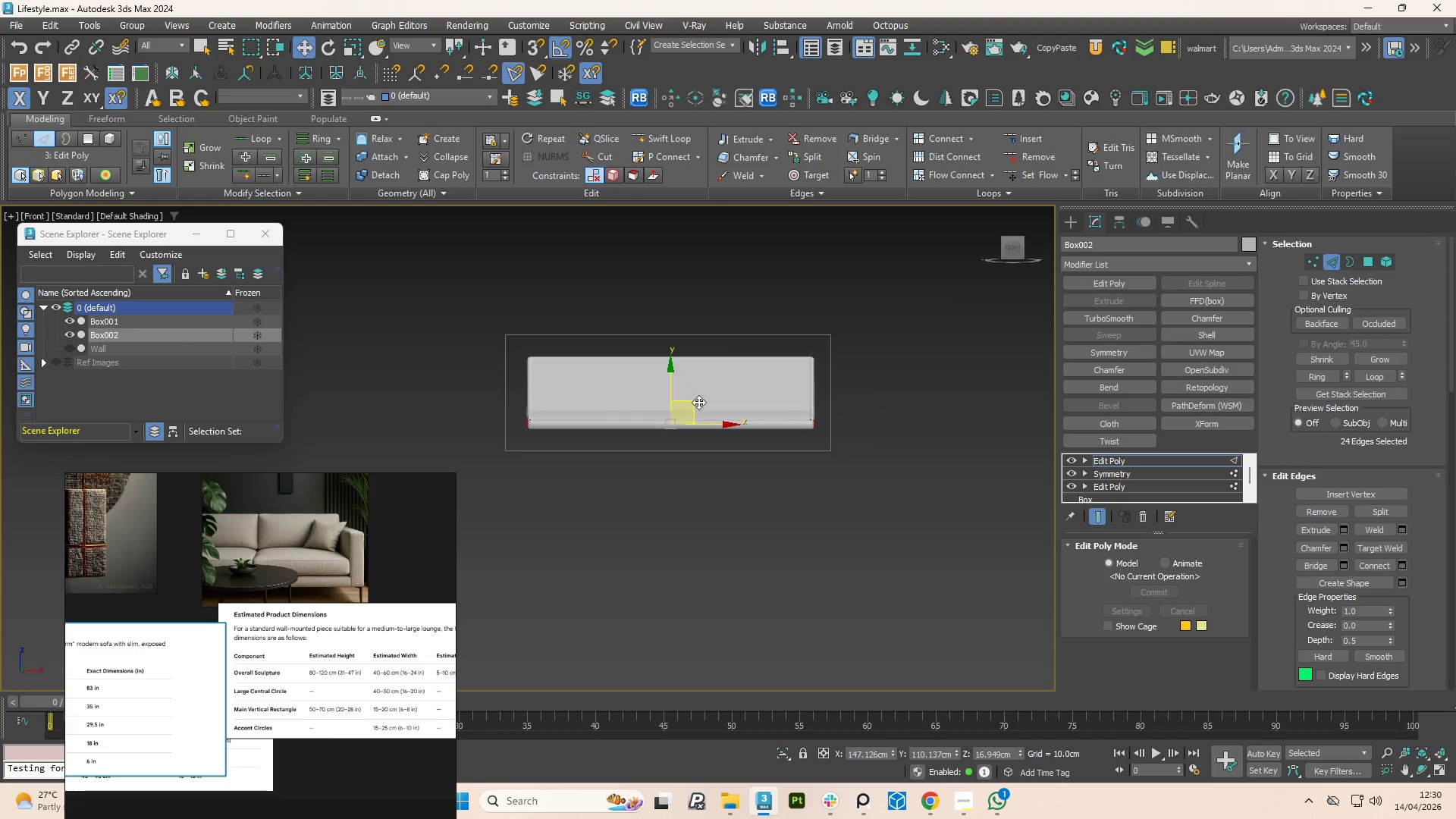 
scroll: coordinate [826, 420], scroll_direction: up, amount: 2.0
 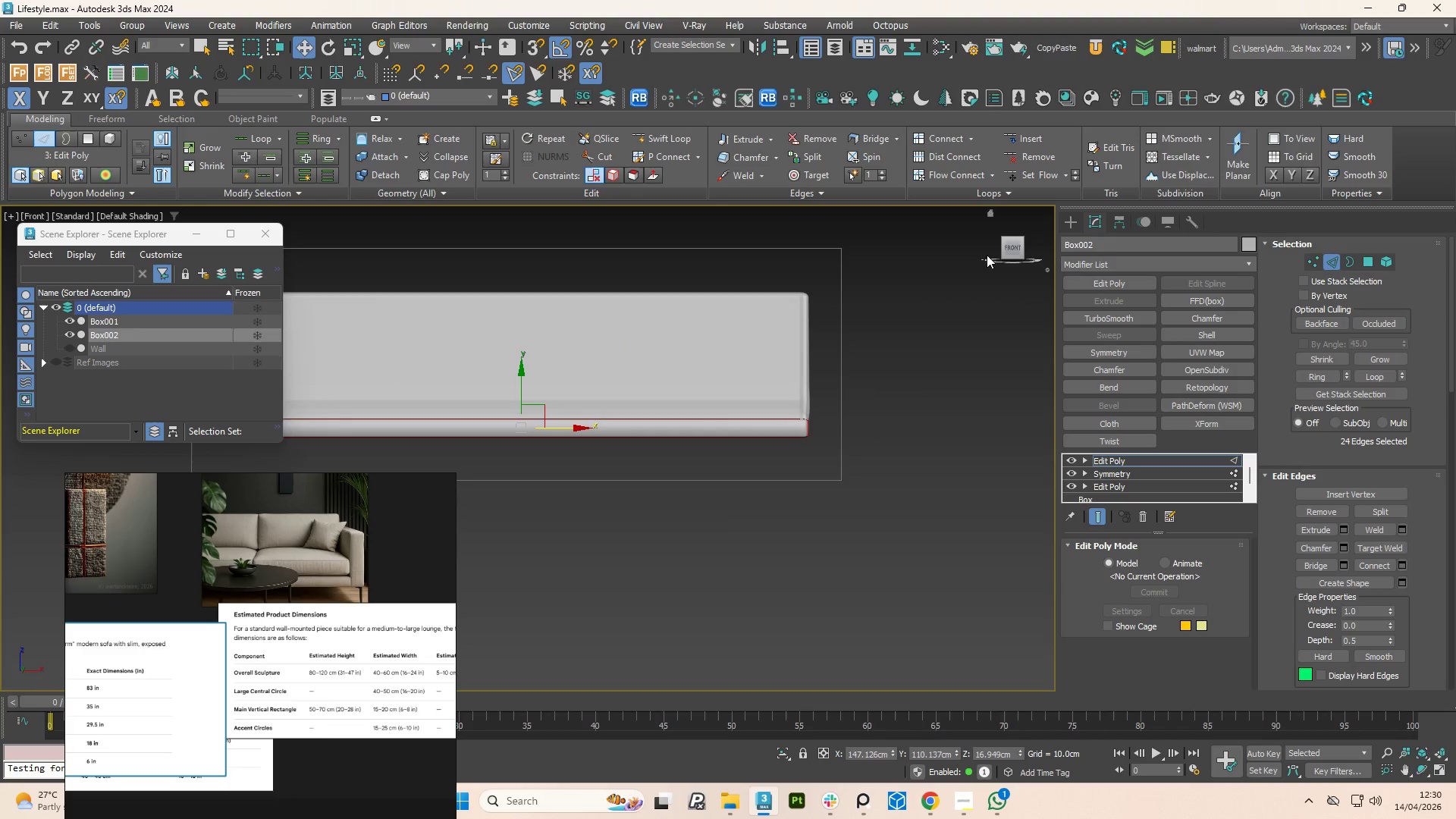 
left_click([1012, 248])
 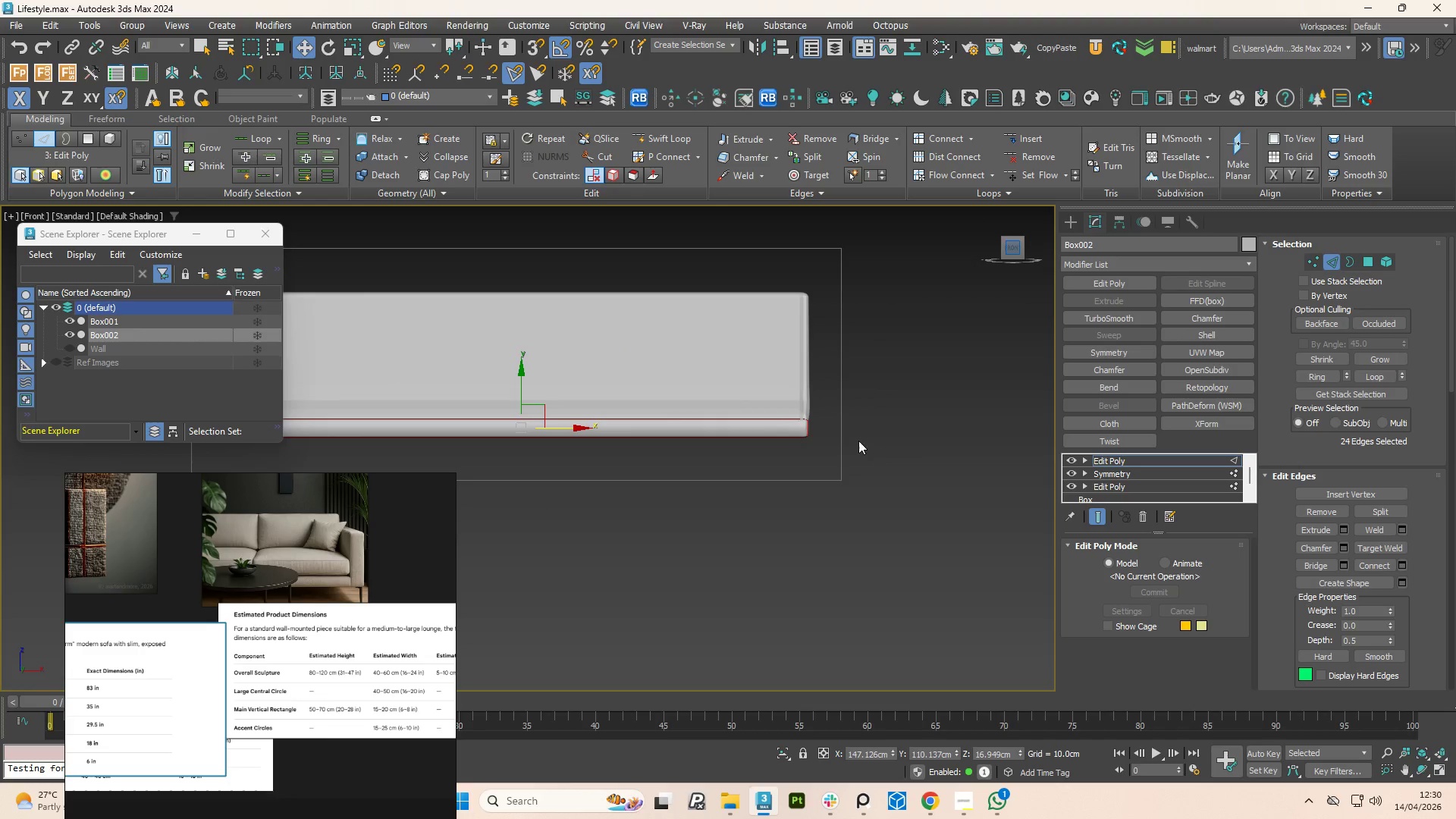 
scroll: coordinate [831, 450], scroll_direction: up, amount: 5.0
 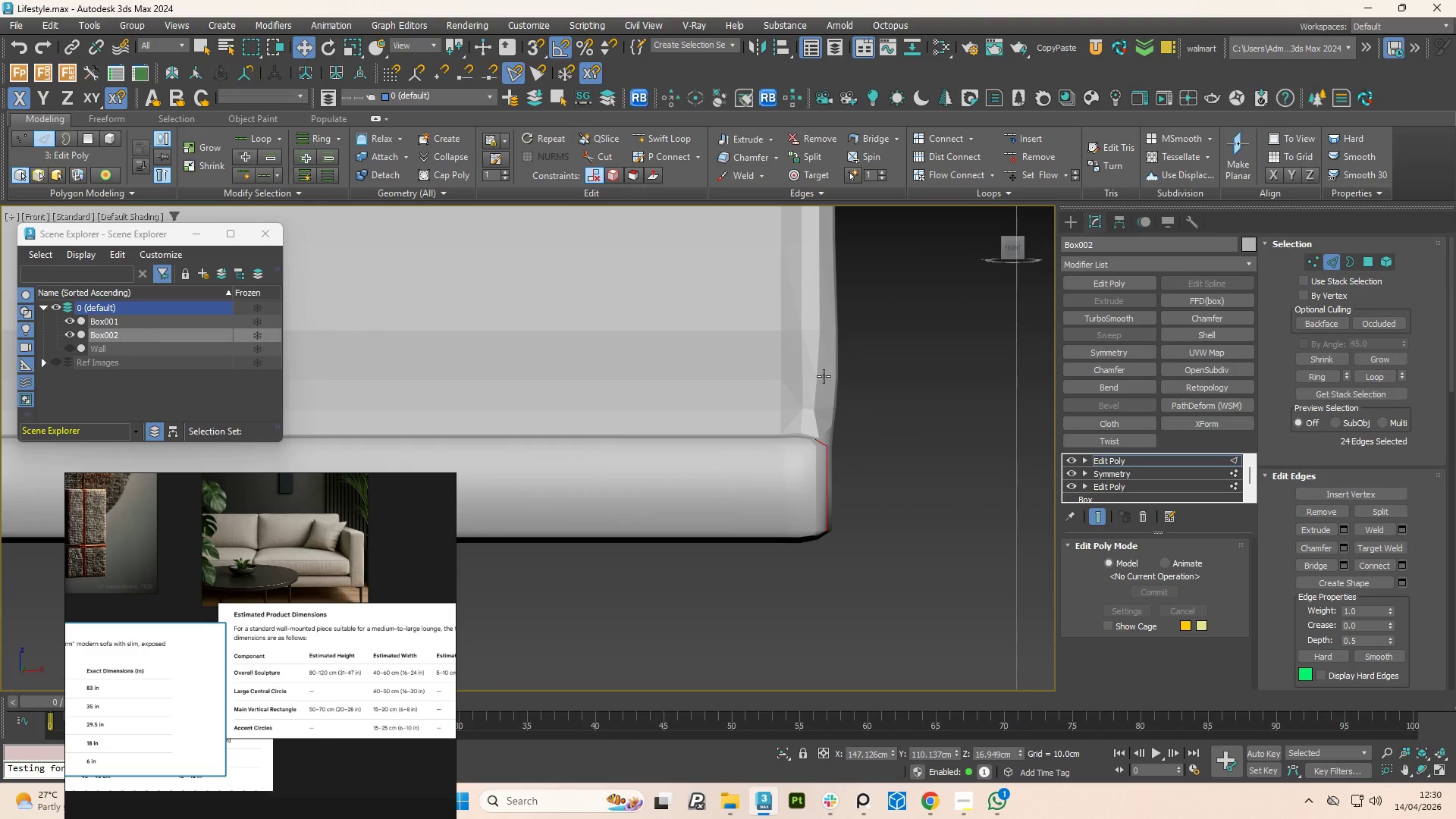 
key(F4)
 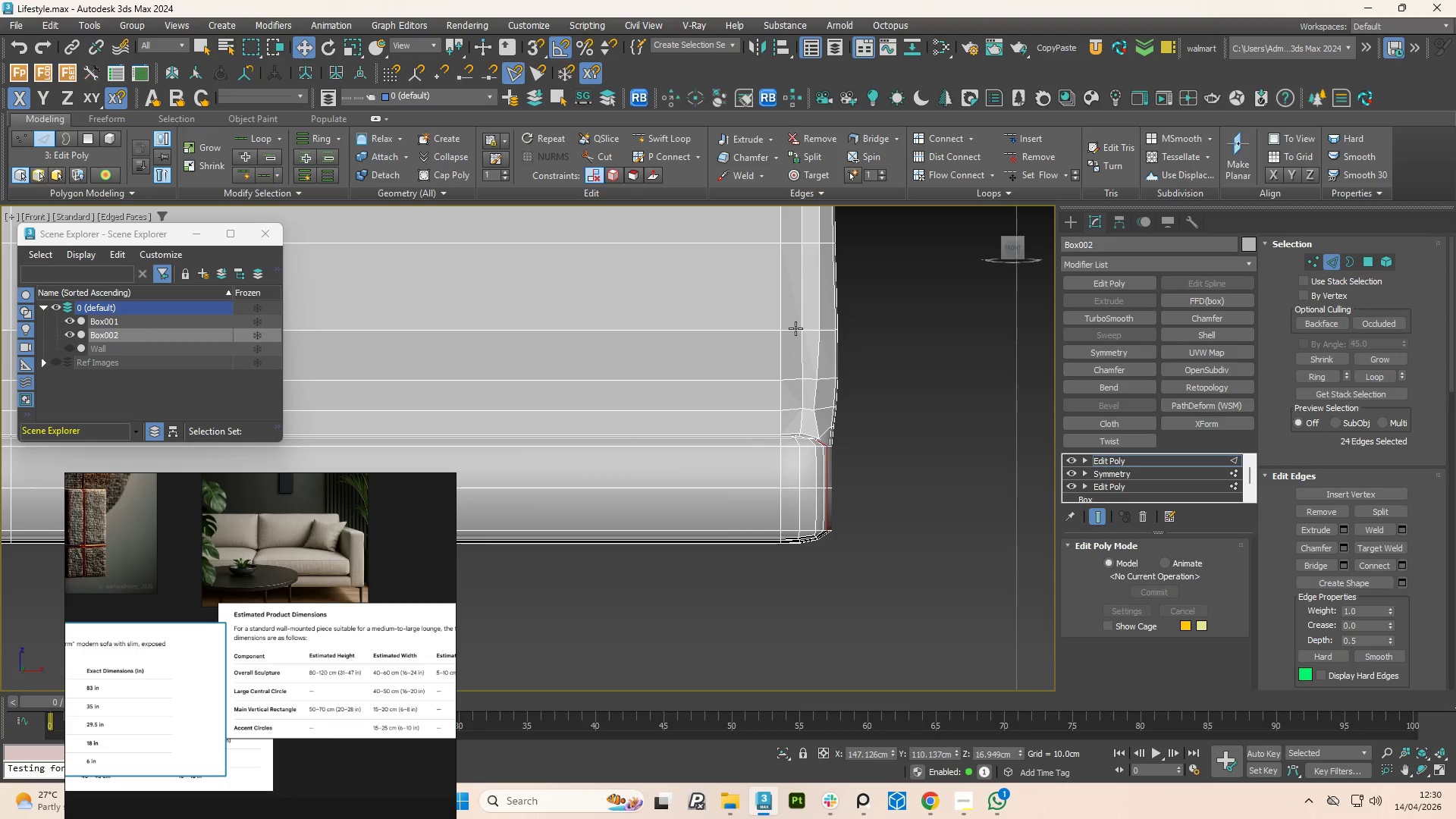 
double_click([790, 329])
 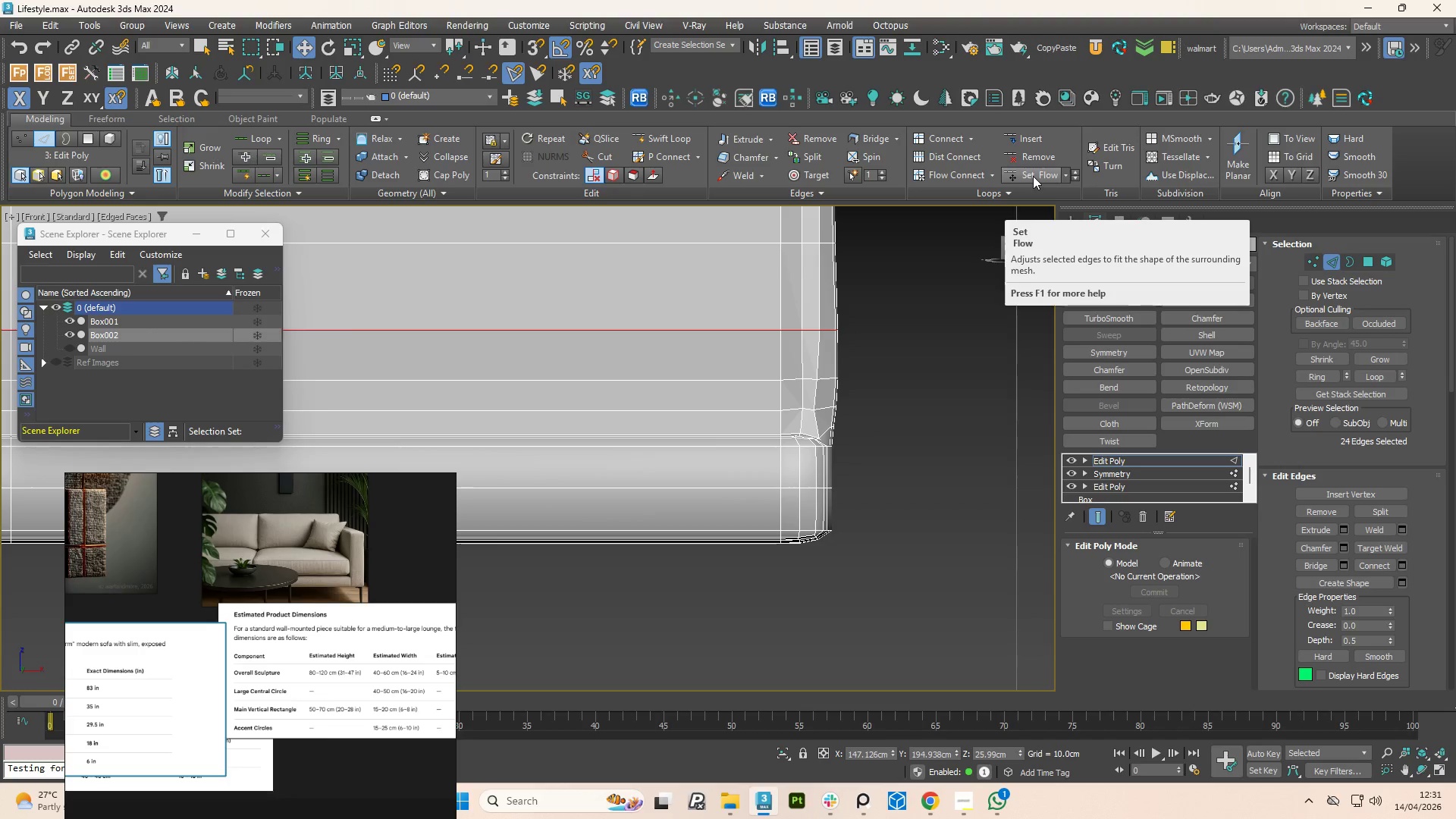 
left_click([1033, 176])
 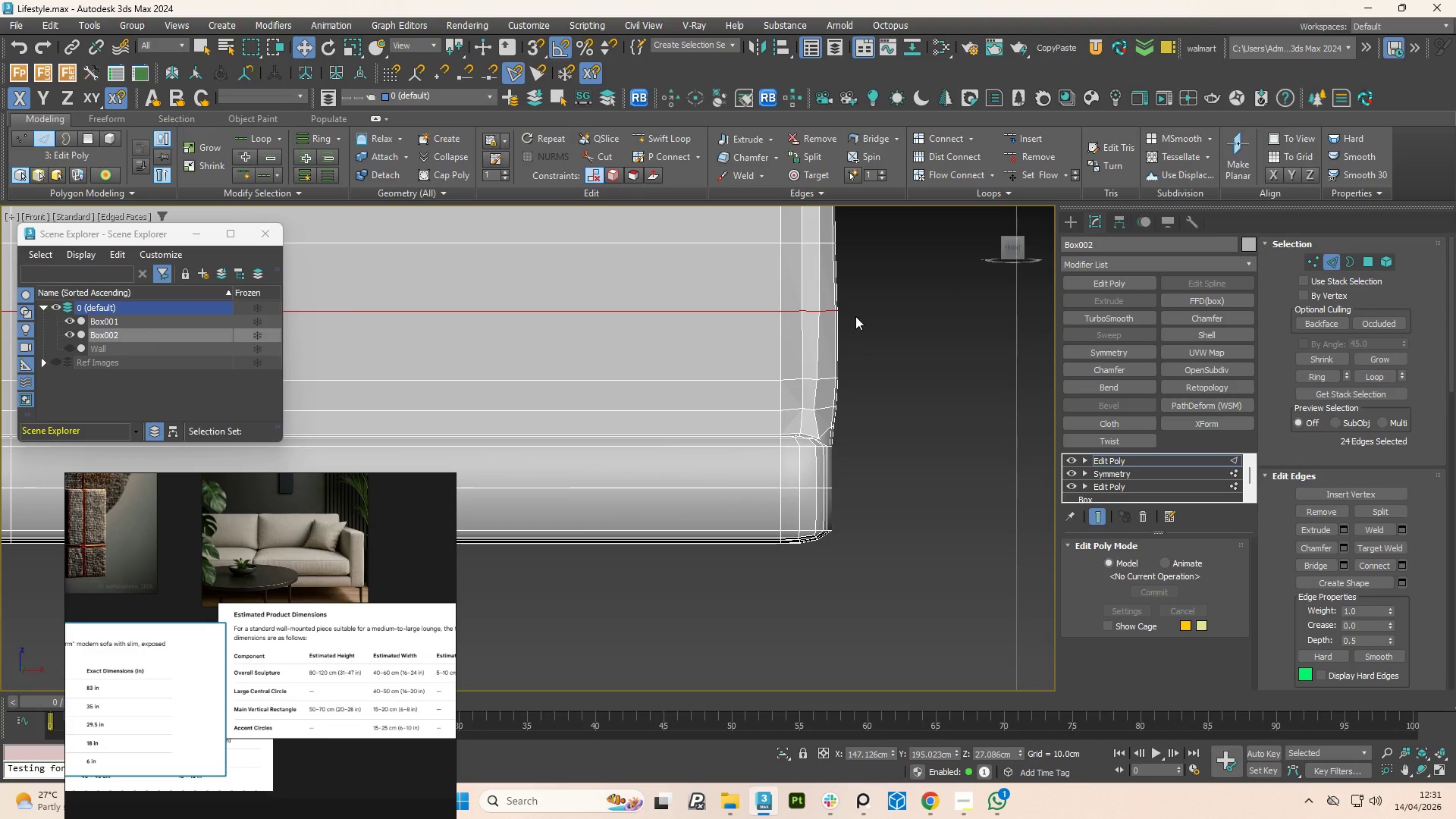 
scroll: coordinate [843, 404], scroll_direction: up, amount: 2.0
 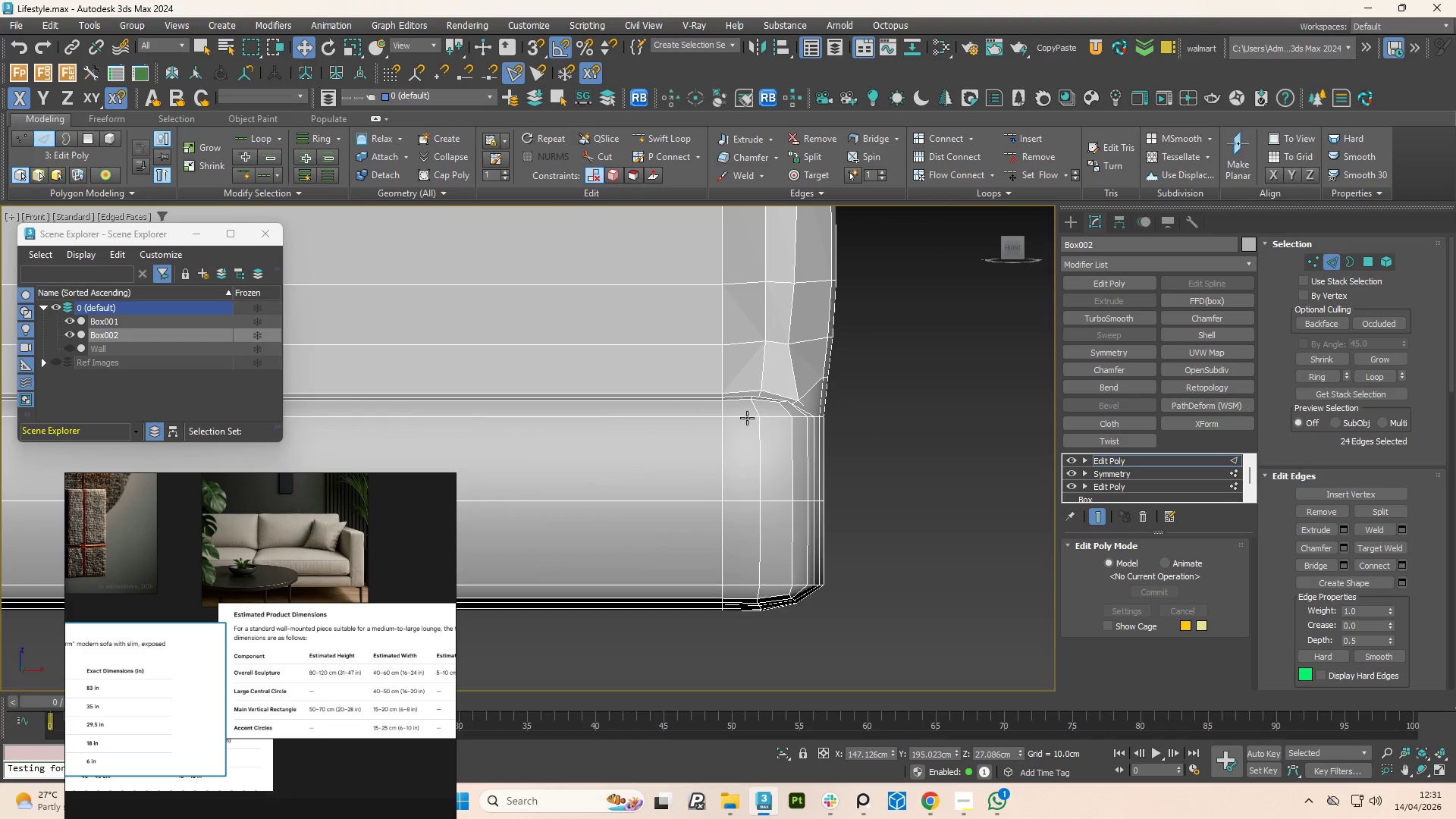 
double_click([747, 418])
 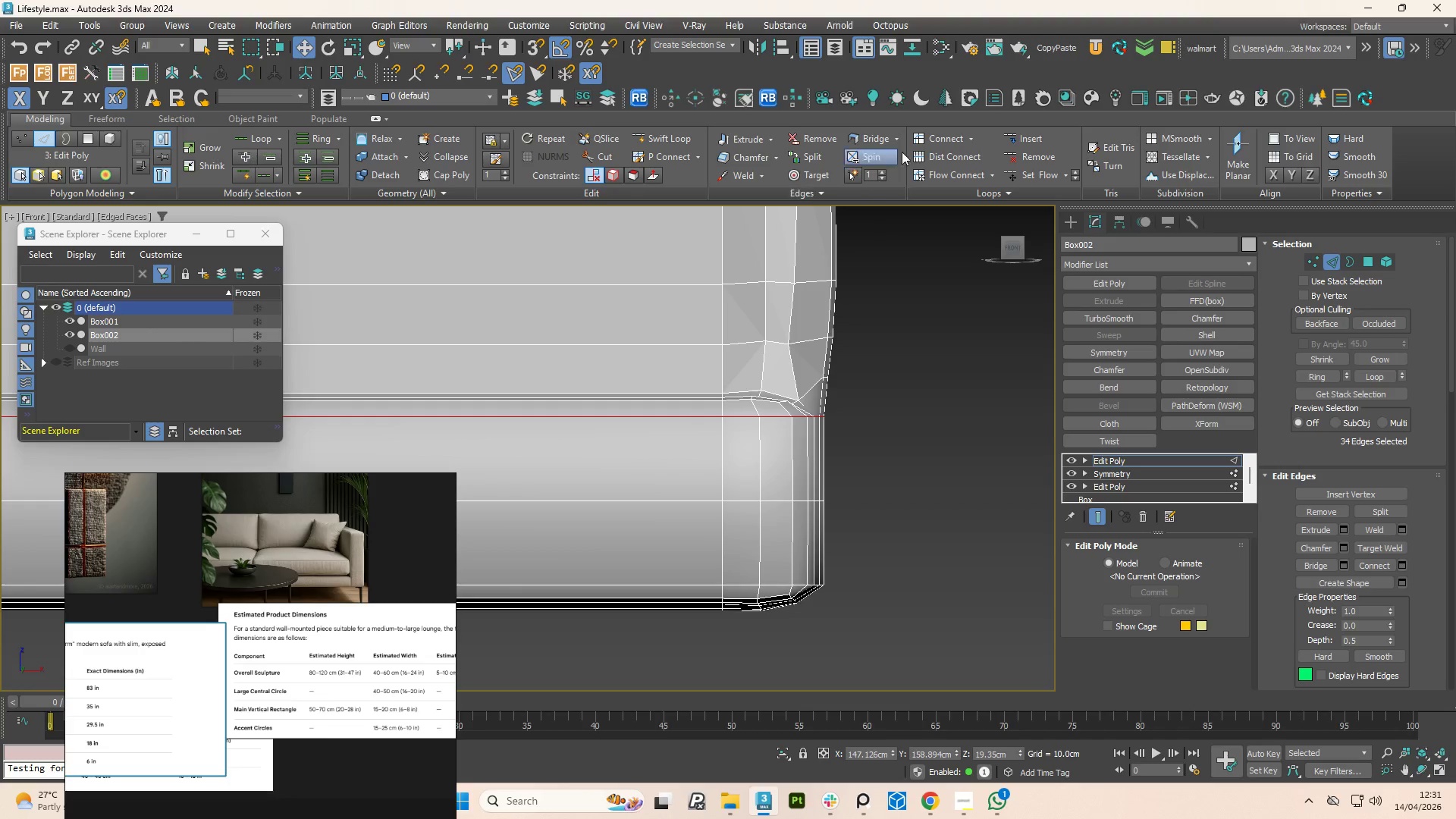 
left_click([1043, 171])
 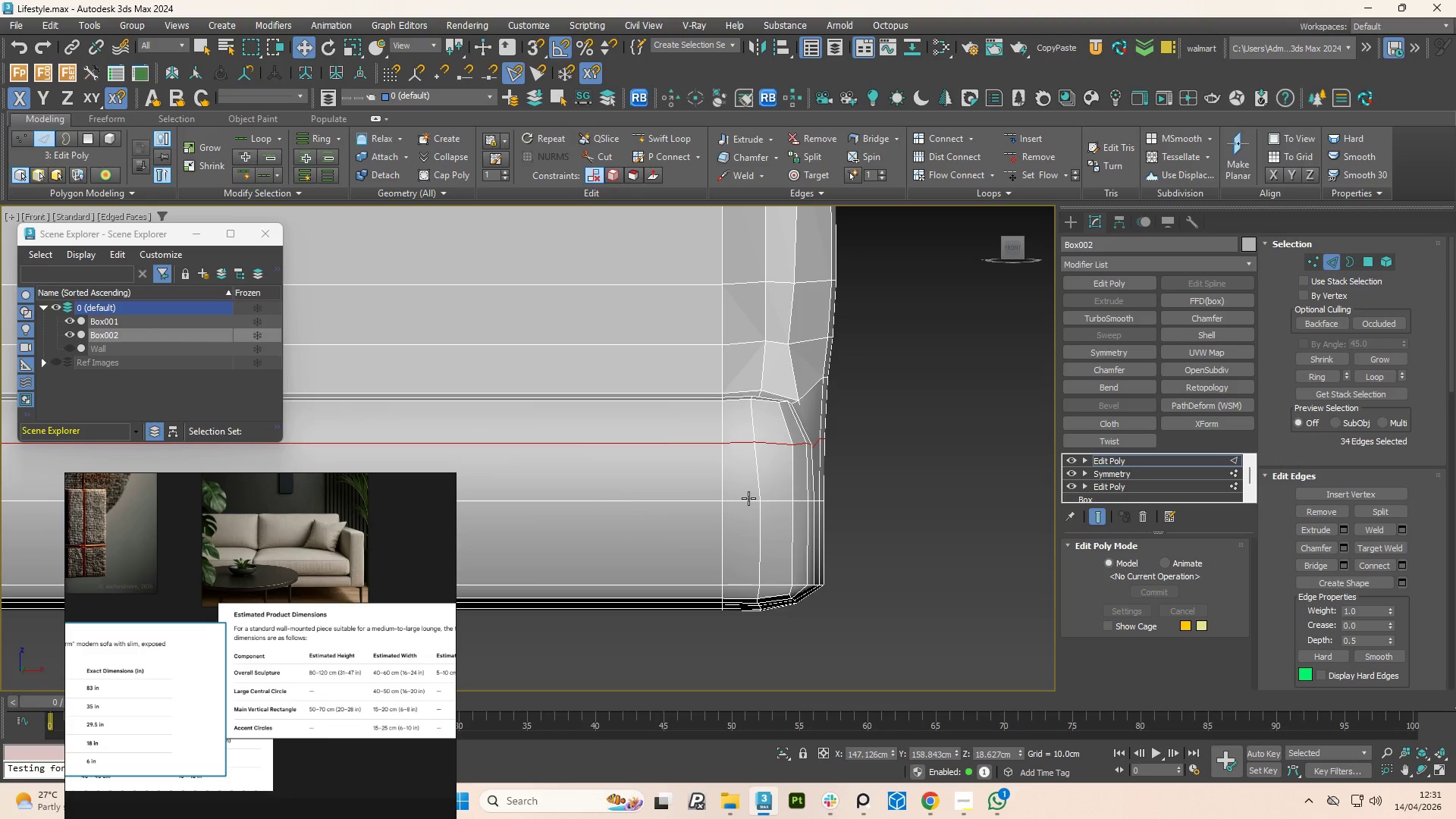 
double_click([742, 502])
 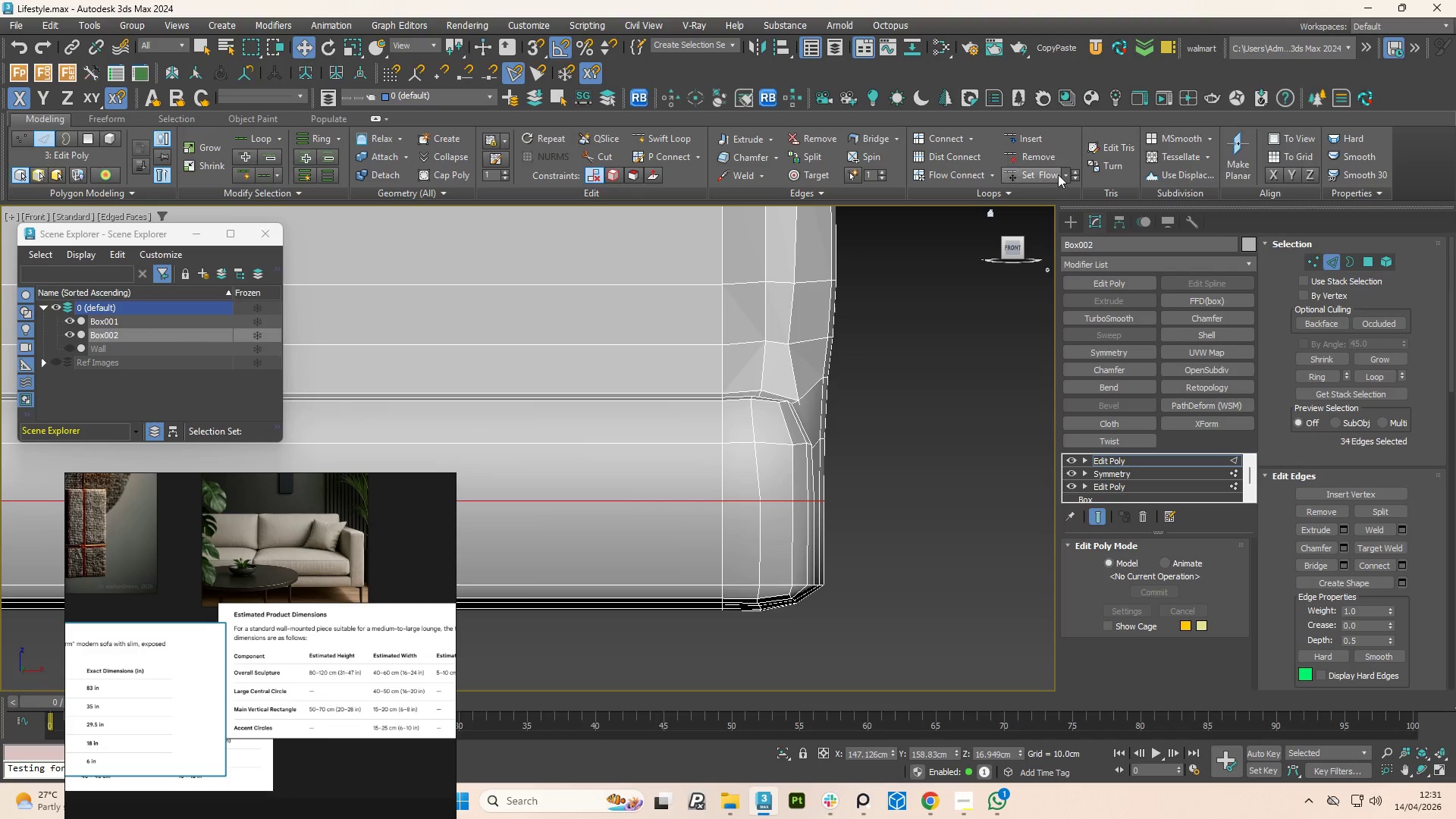 
left_click([1045, 176])
 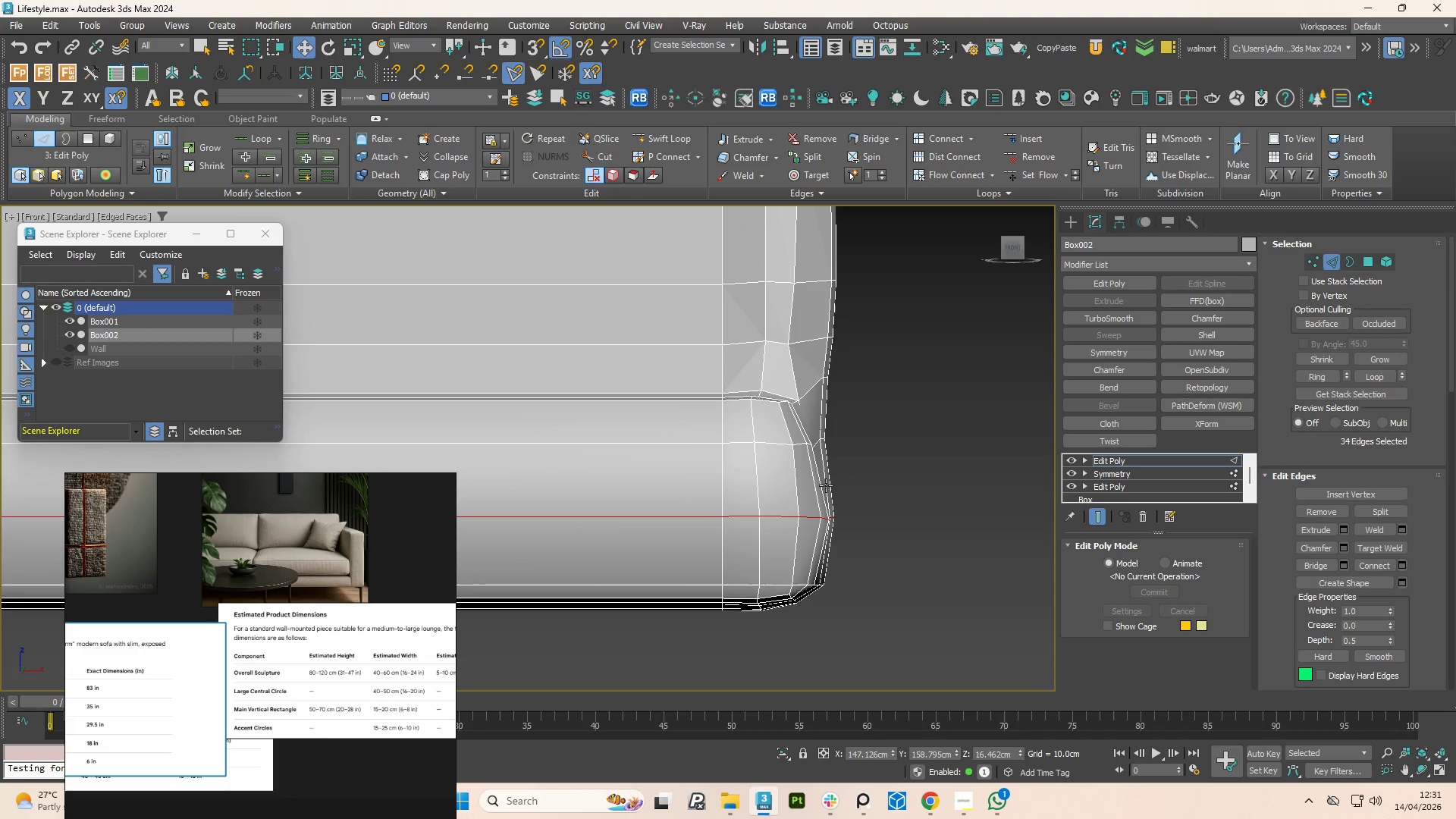 
key(Control+Z)
 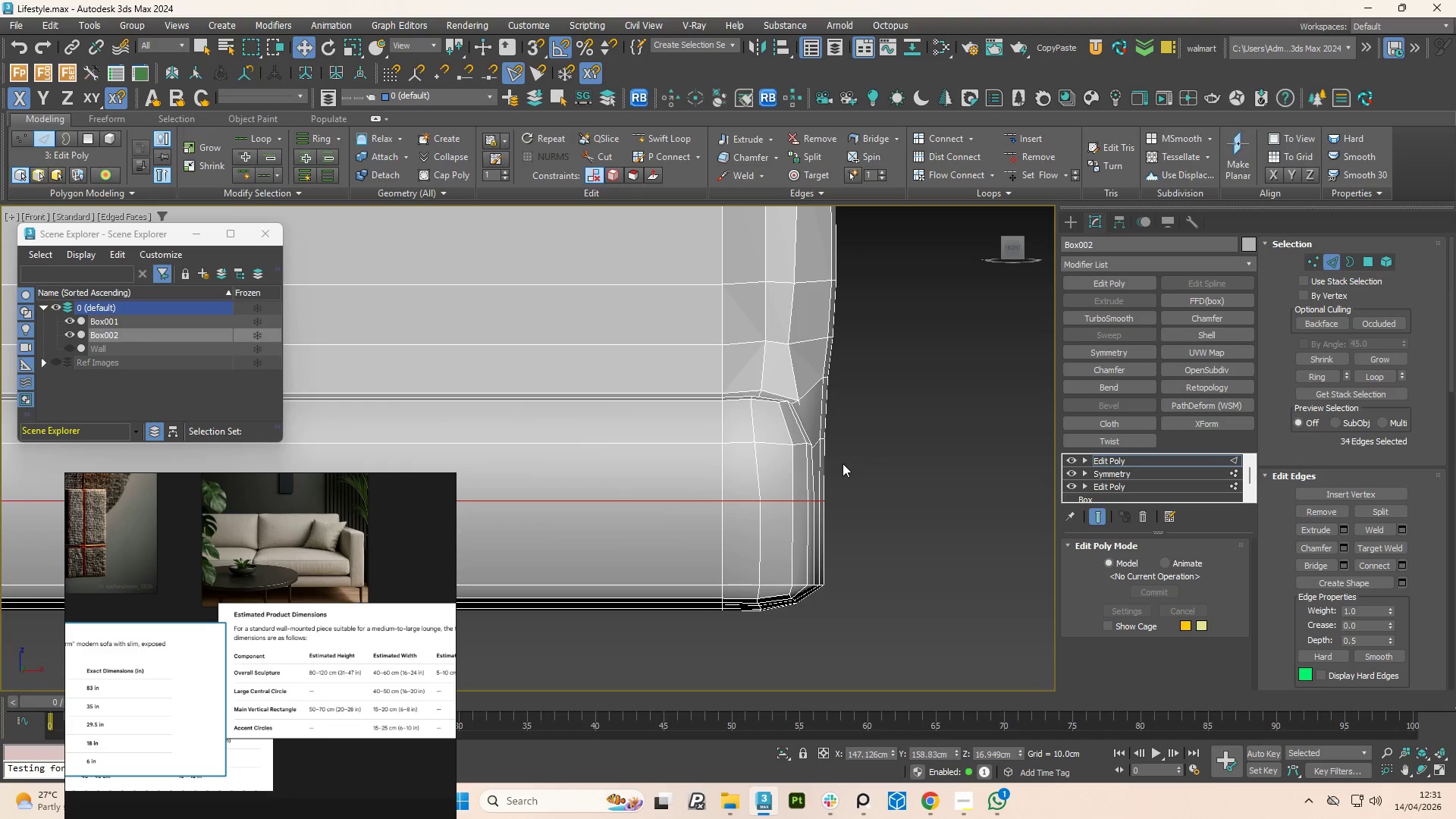 
key(Control+Z)
 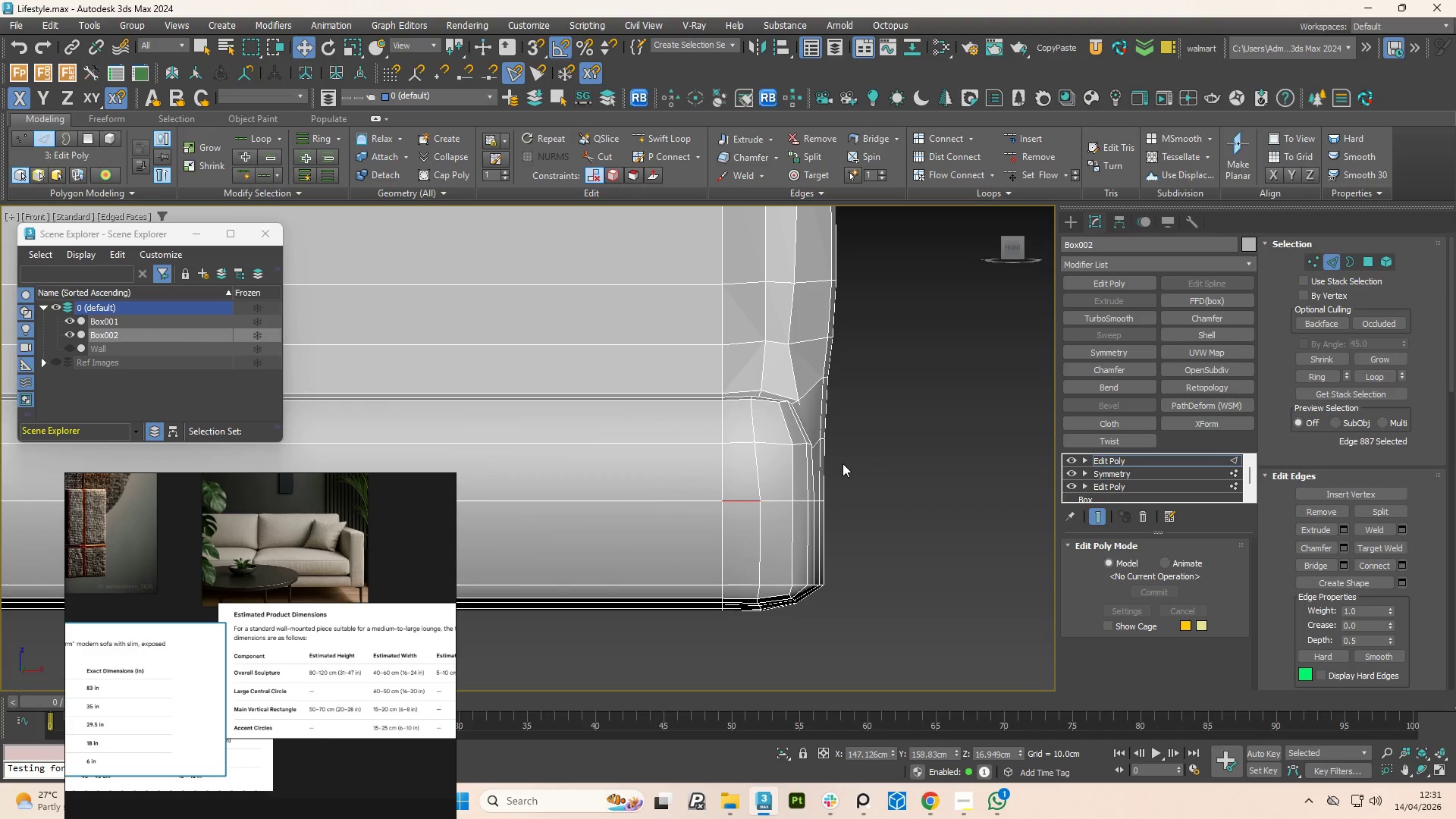 
key(Control+Z)
 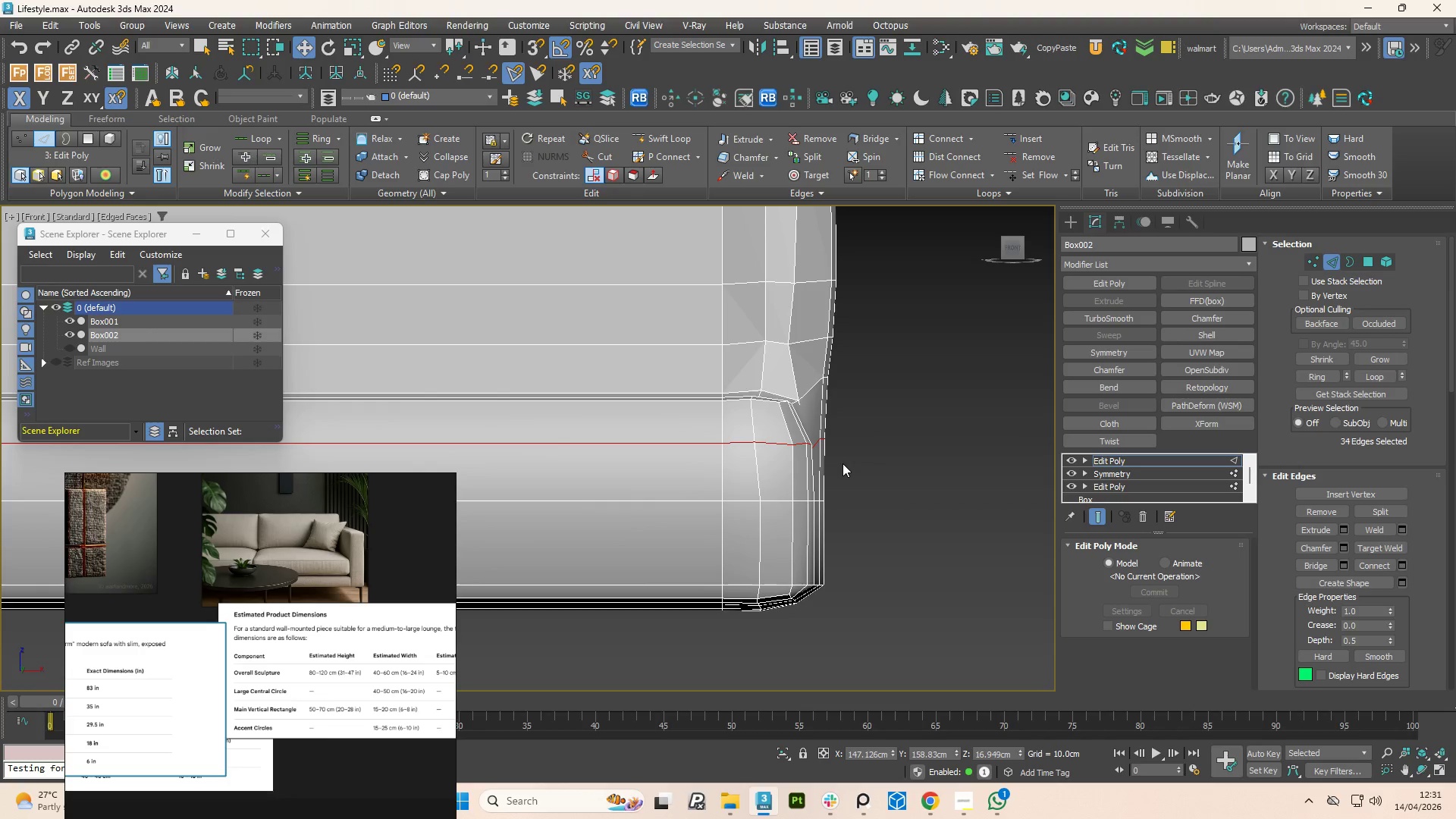 
key(Control+Z)
 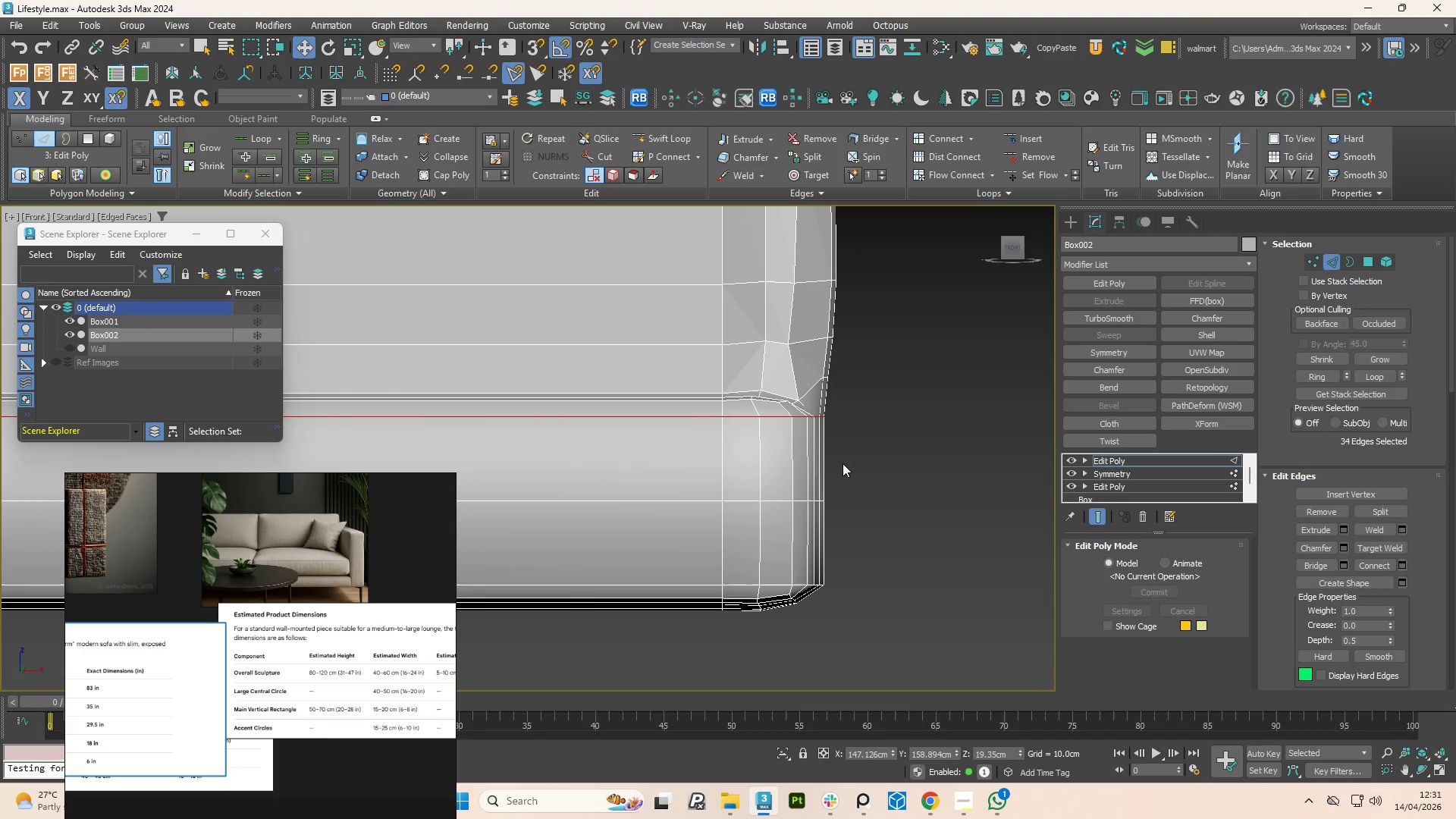 
key(Control+Z)
 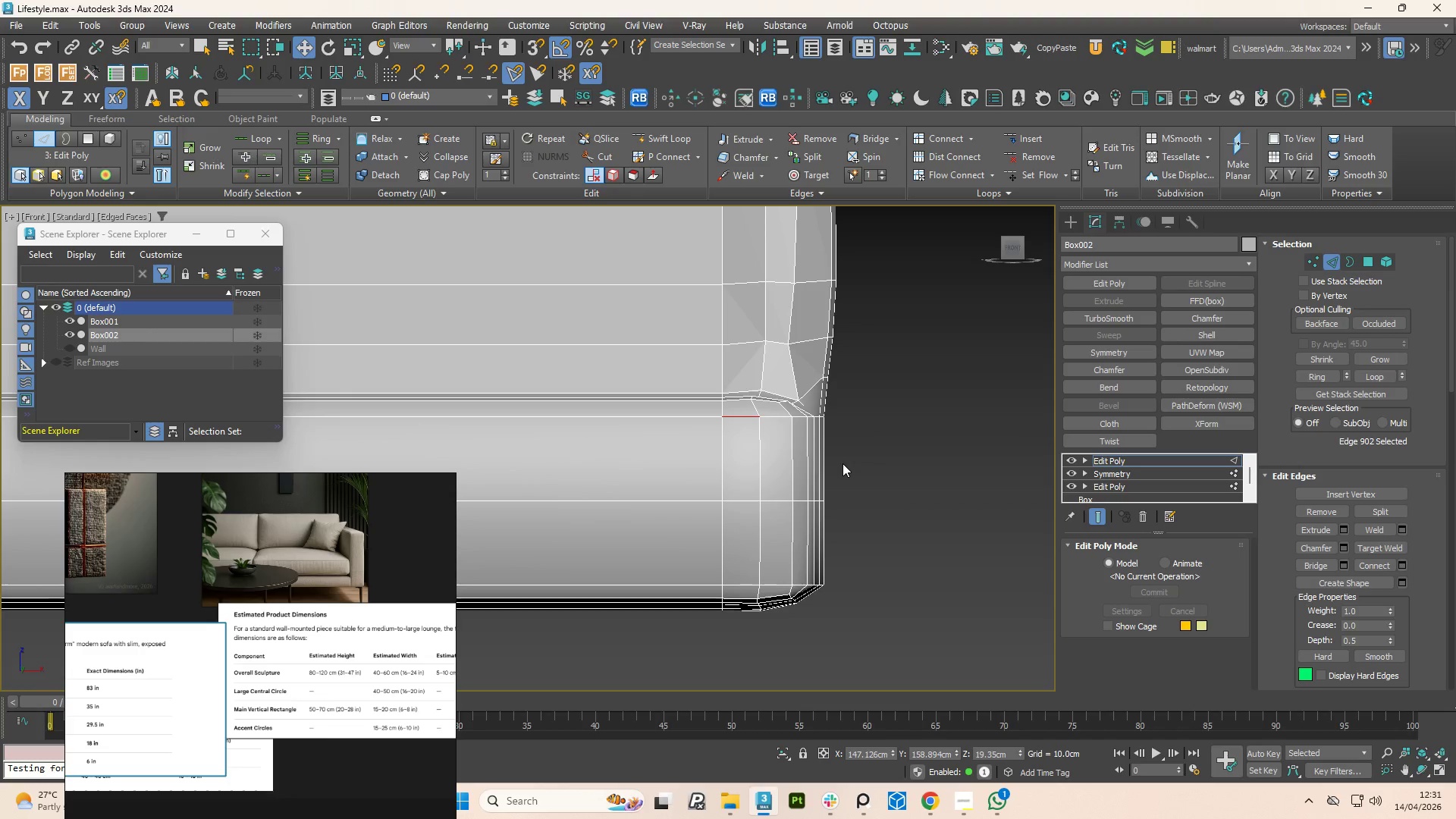 
key(Control+Z)
 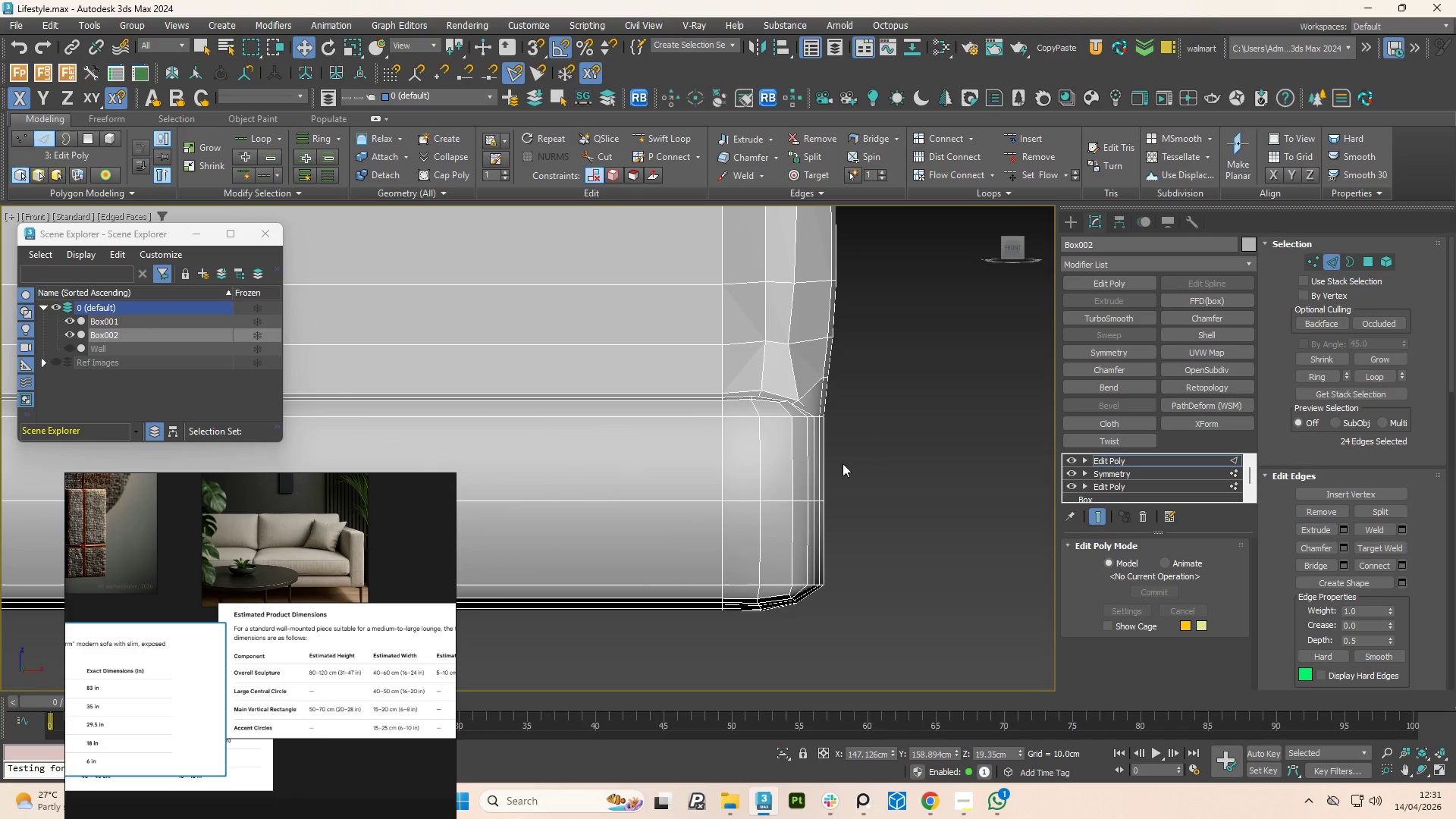 
key(Control+Z)
 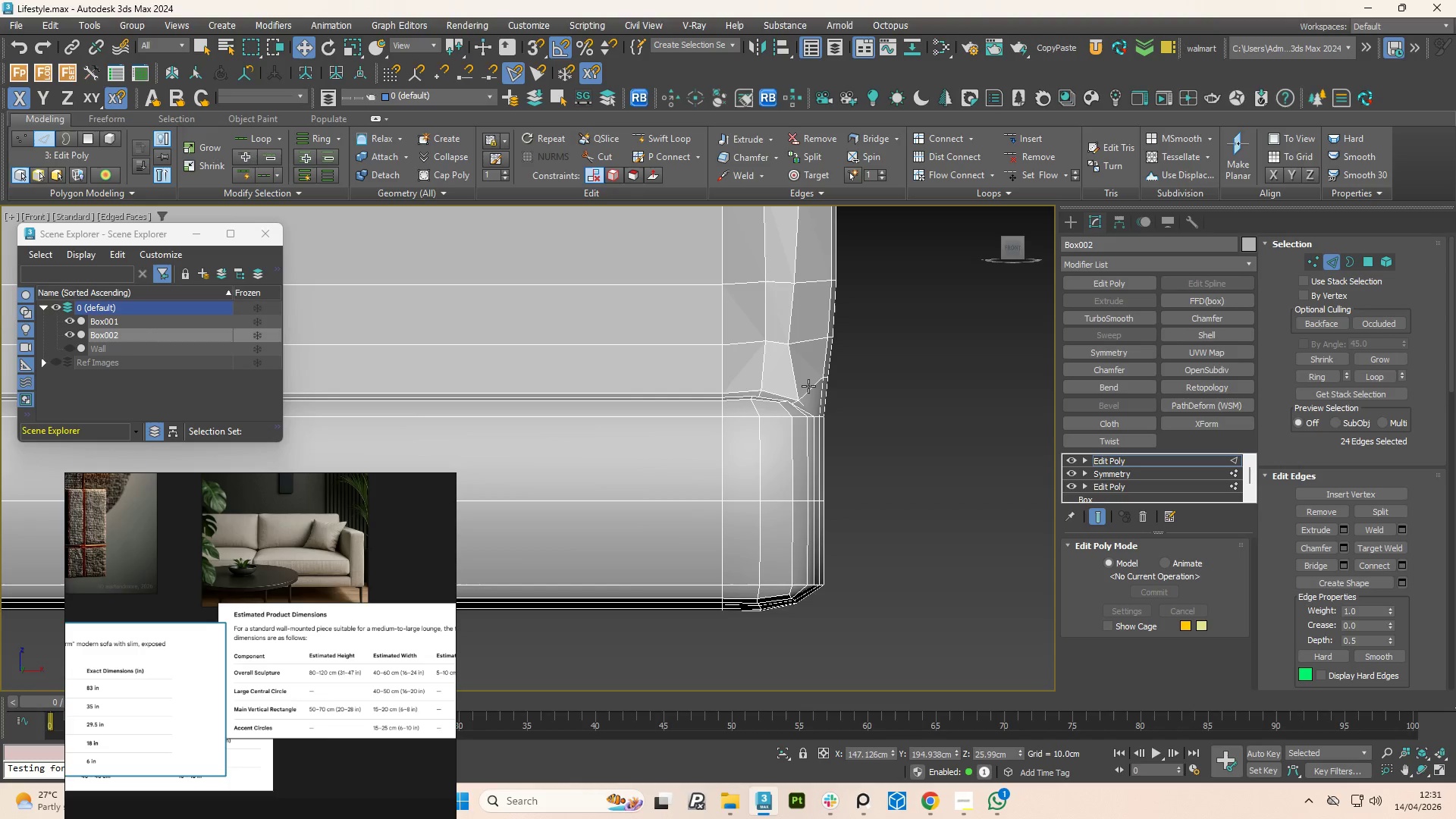 
double_click([808, 386])
 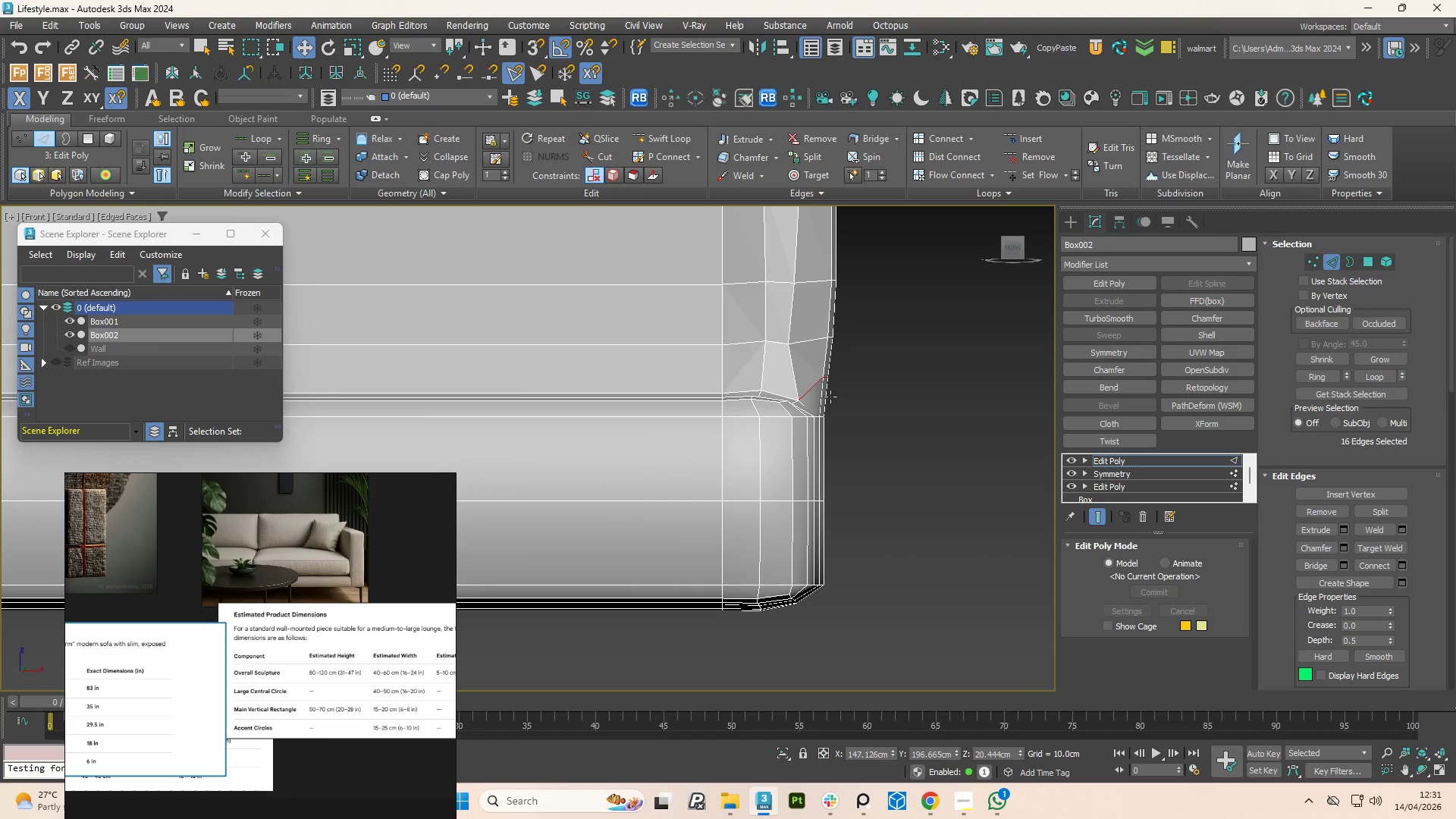 
hold_key(key=AltLeft, duration=1.14)
 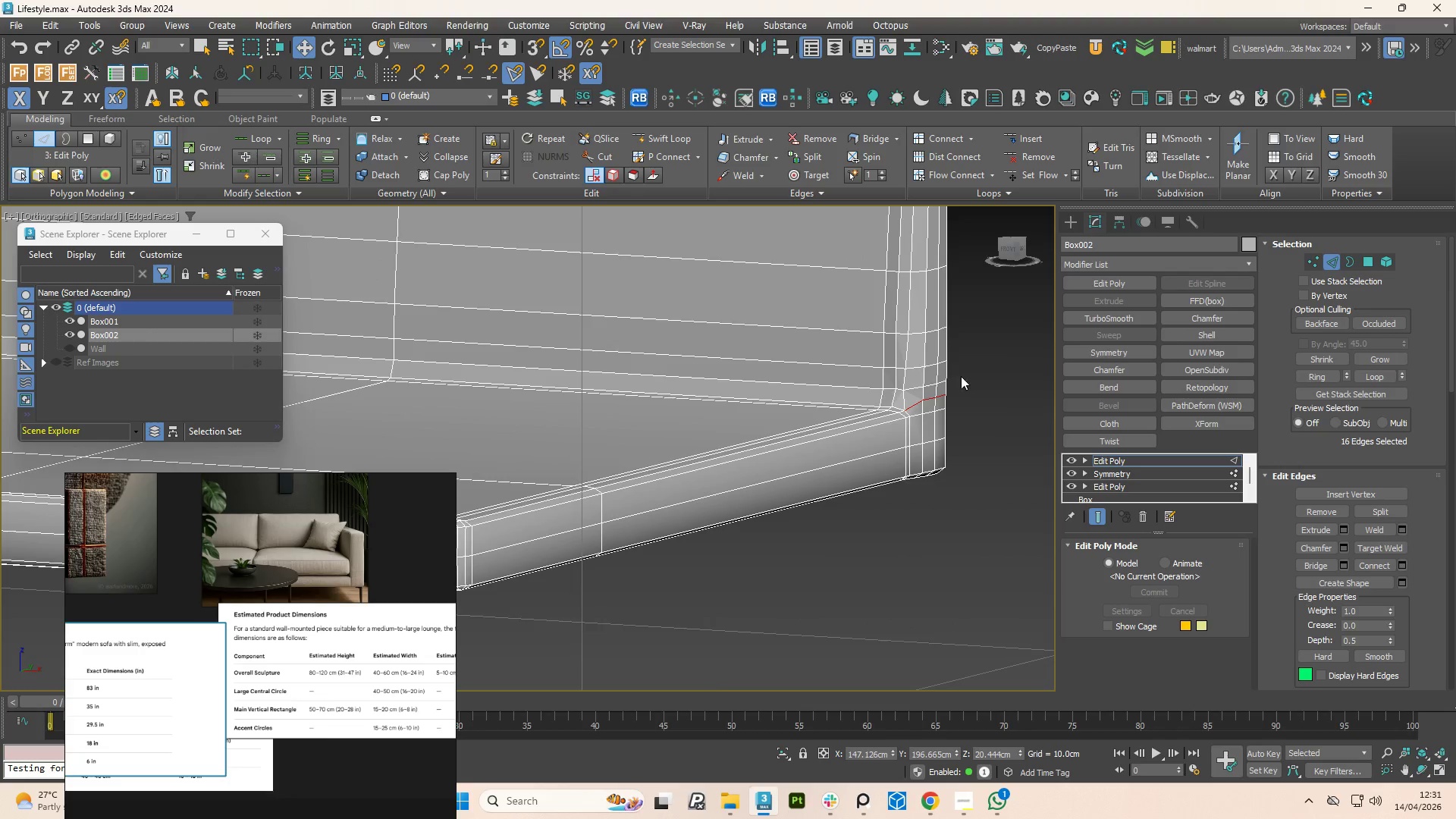 
scroll: coordinate [830, 404], scroll_direction: down, amount: 3.0
 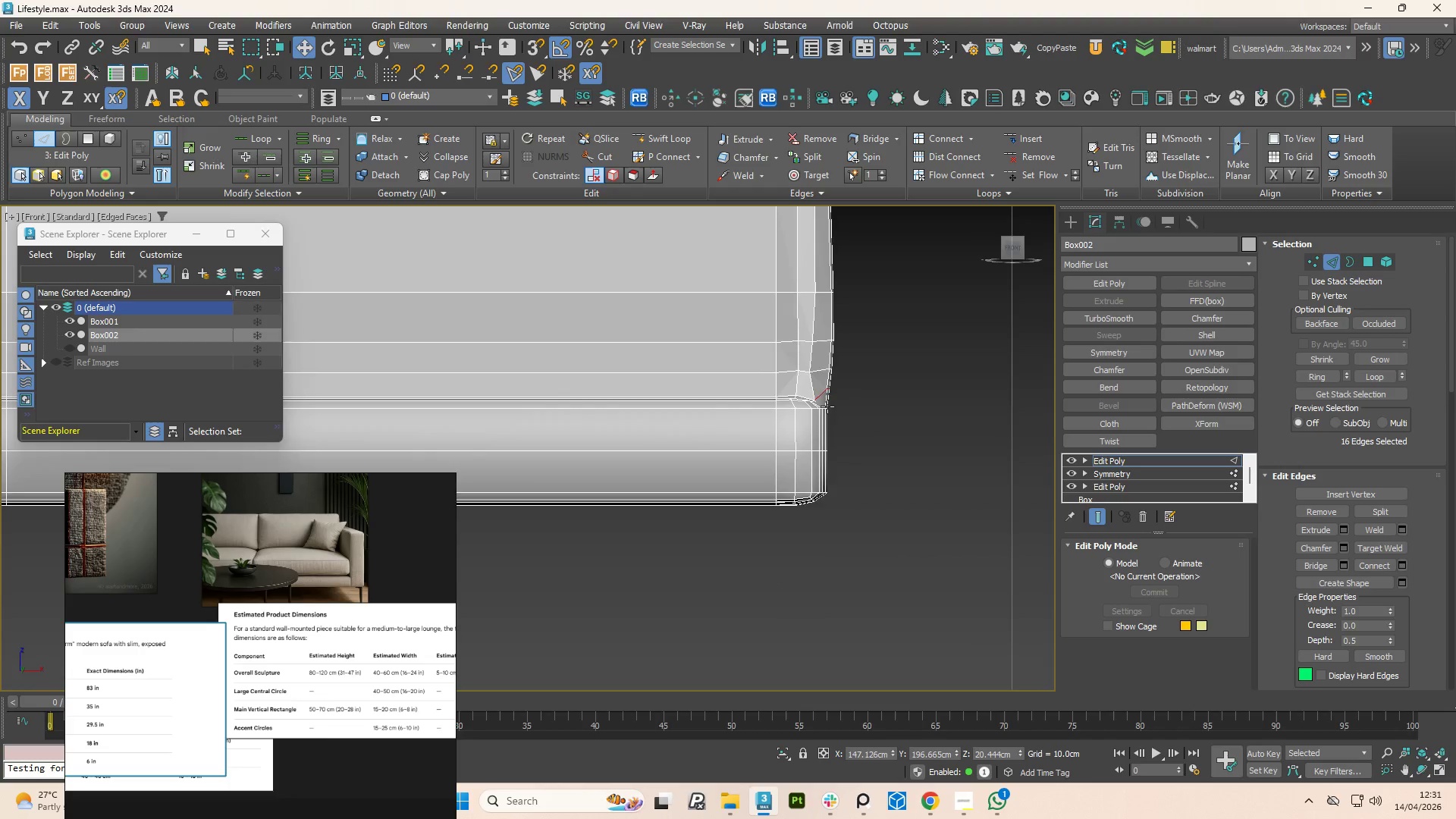 
scroll: coordinate [956, 395], scroll_direction: up, amount: 4.0
 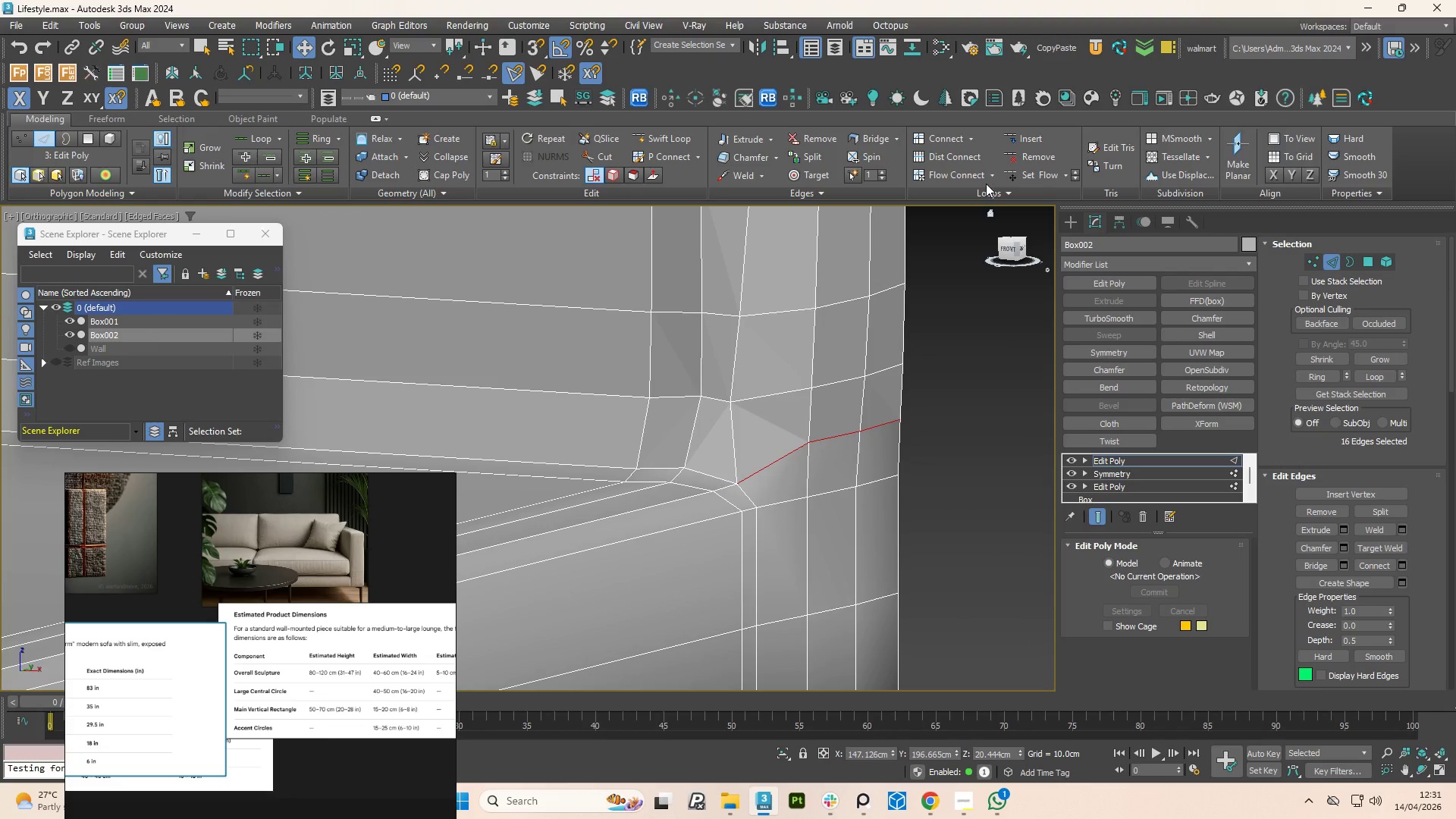 
left_click([1042, 176])
 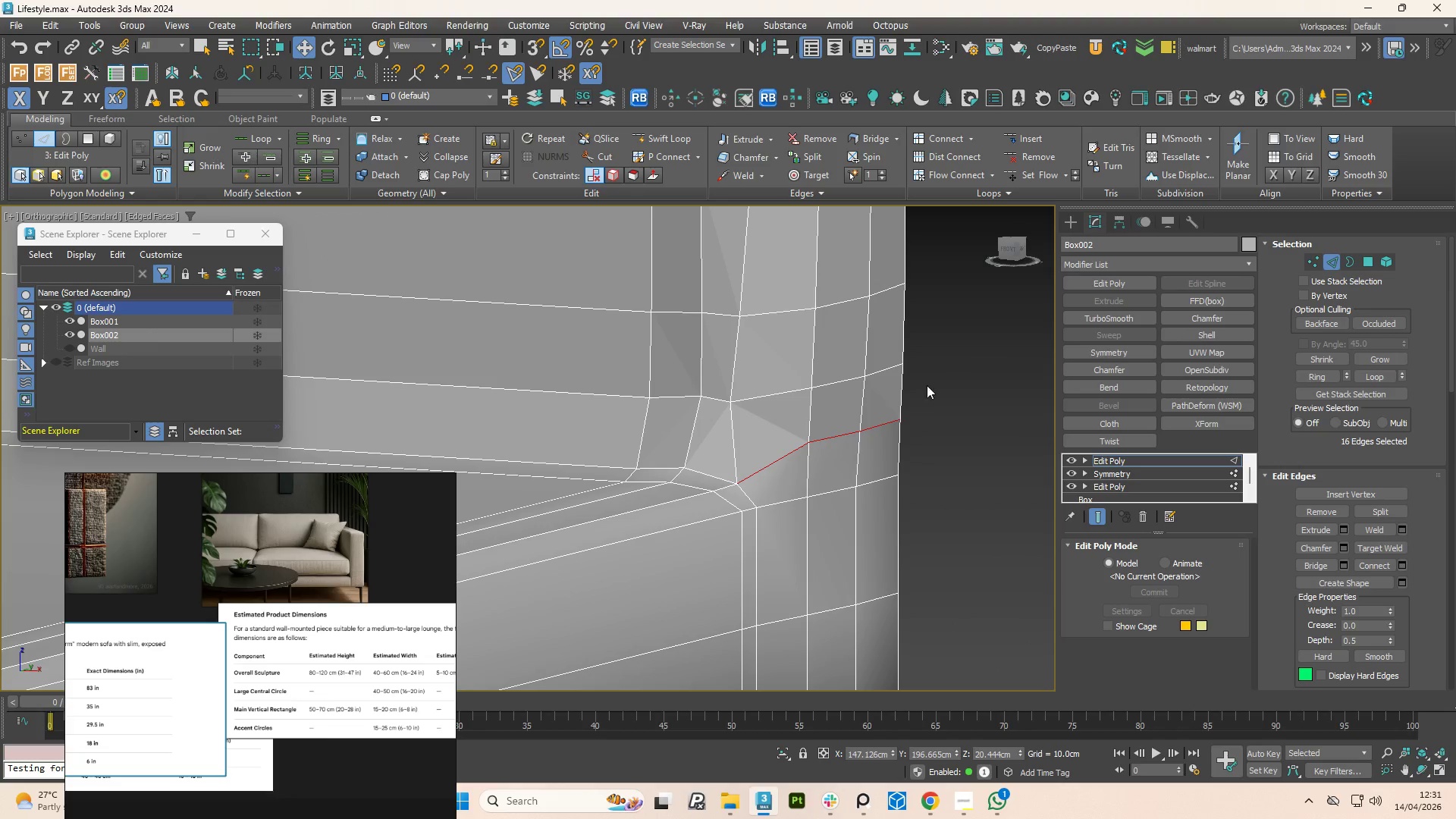 
hold_key(key=AltLeft, duration=0.94)
 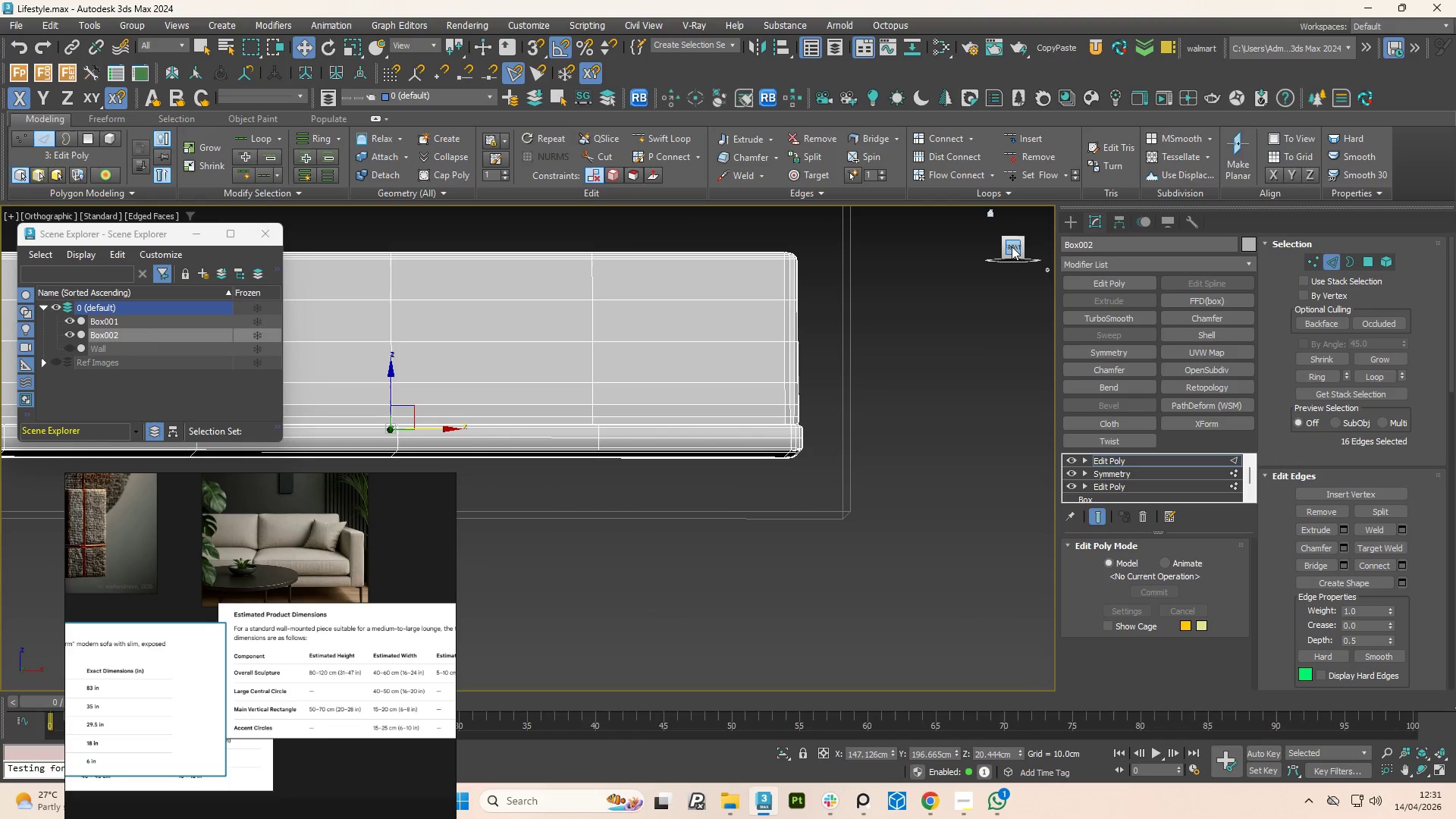 
scroll: coordinate [835, 432], scroll_direction: down, amount: 7.0
 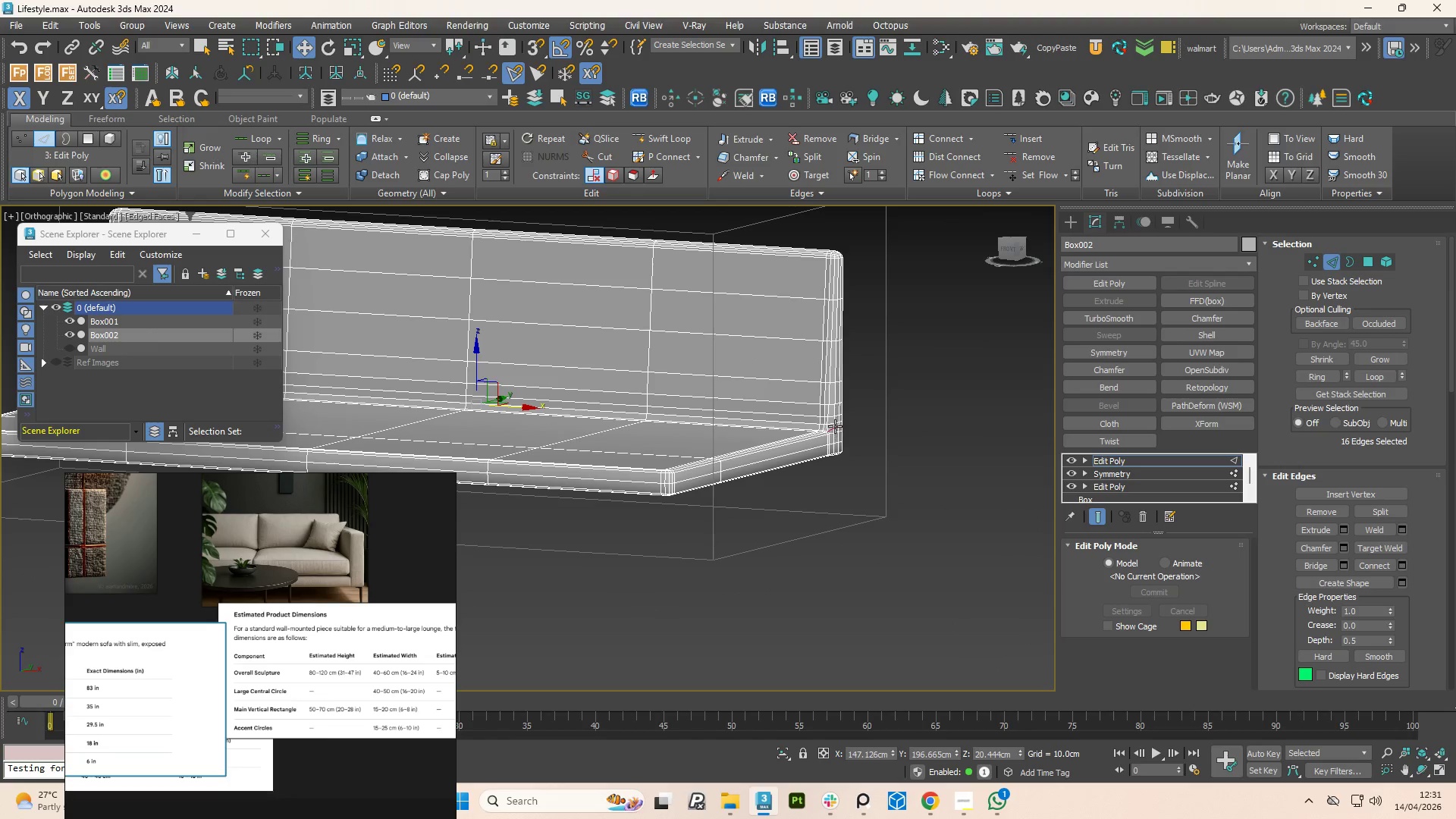 
left_click([1012, 246])
 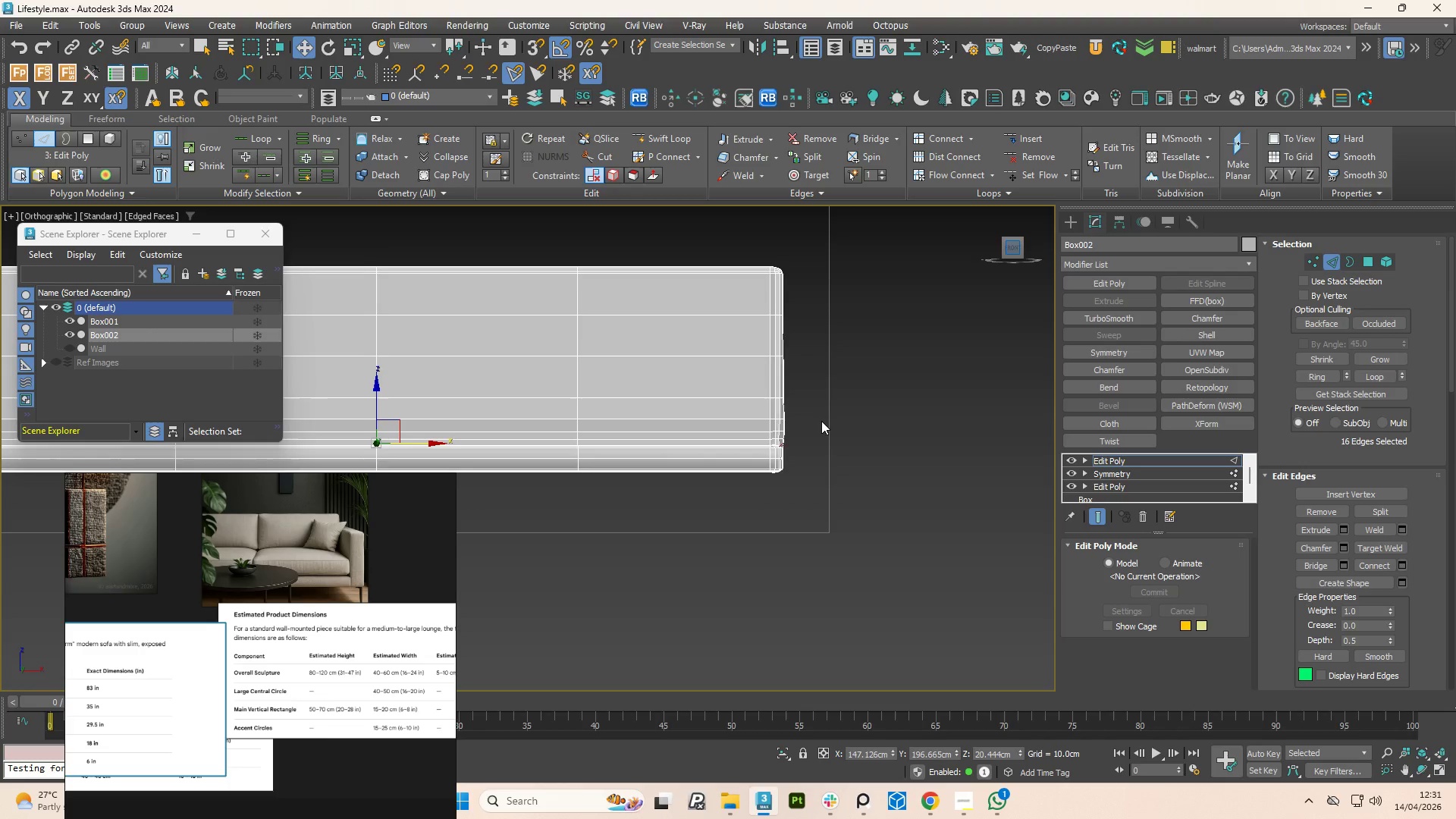 
scroll: coordinate [784, 435], scroll_direction: up, amount: 5.0
 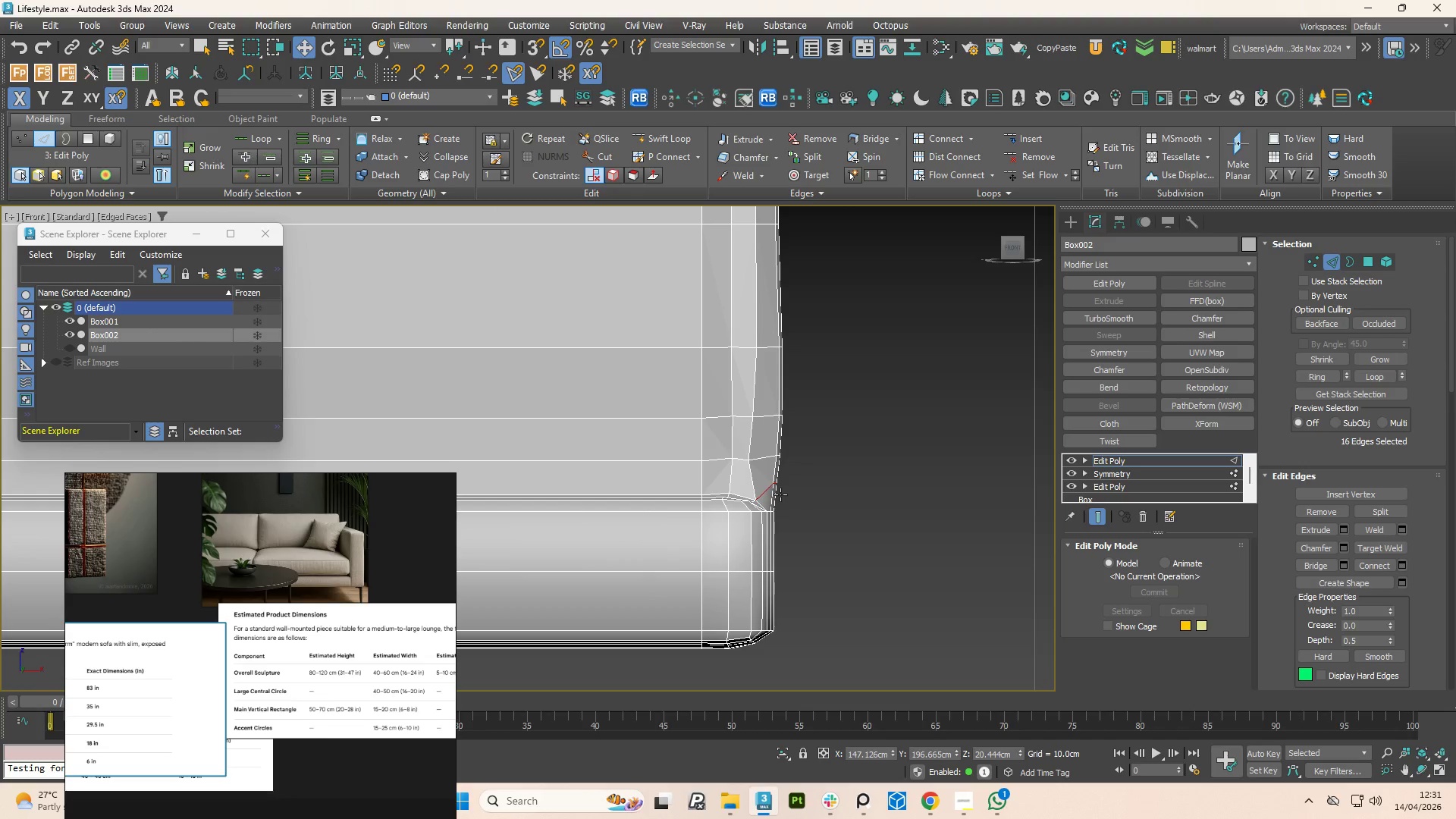 
scroll: coordinate [783, 487], scroll_direction: down, amount: 1.0
 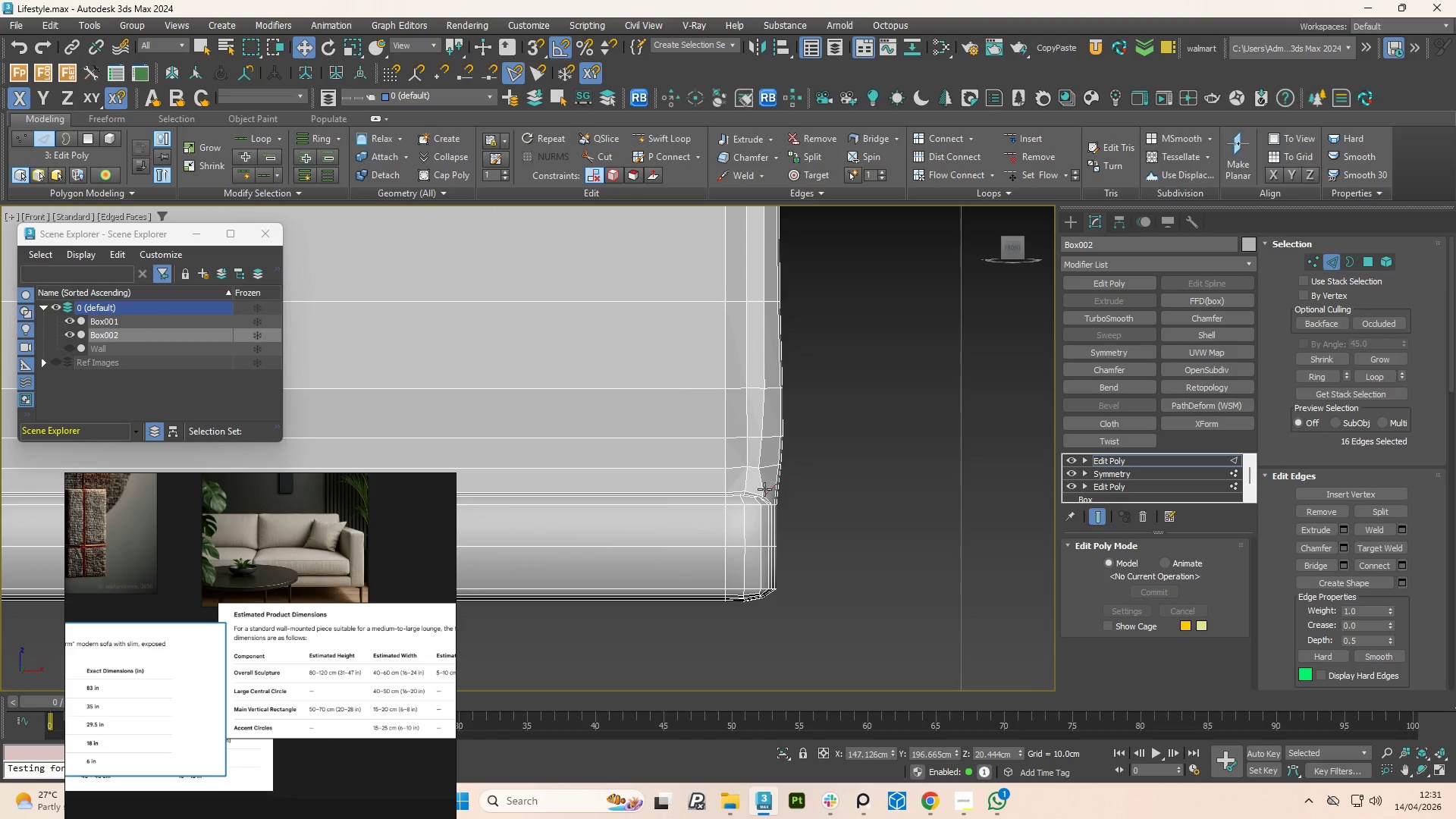 
hold_key(key=ControlLeft, duration=0.73)
 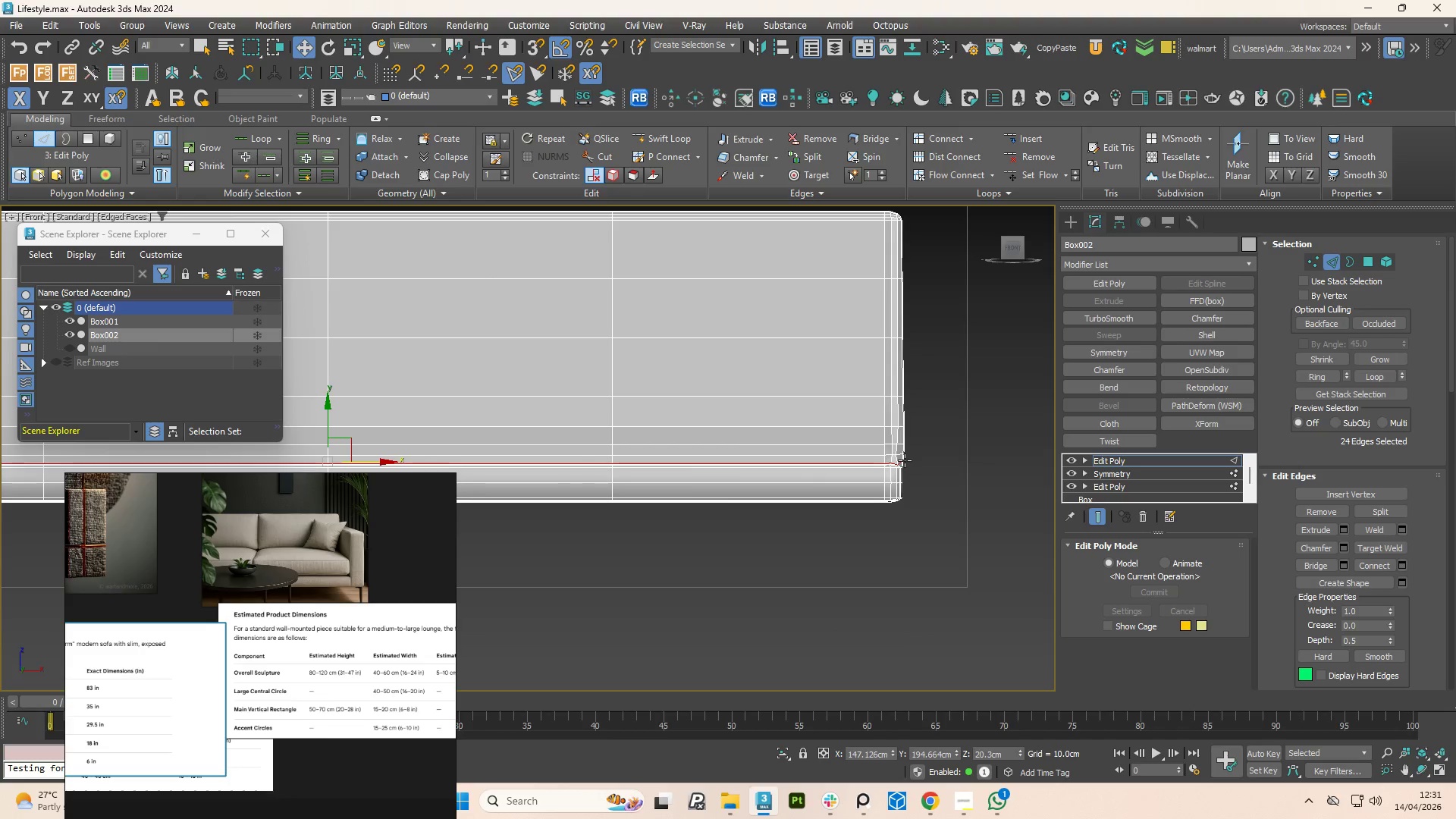 
scroll: coordinate [746, 491], scroll_direction: up, amount: 5.0
 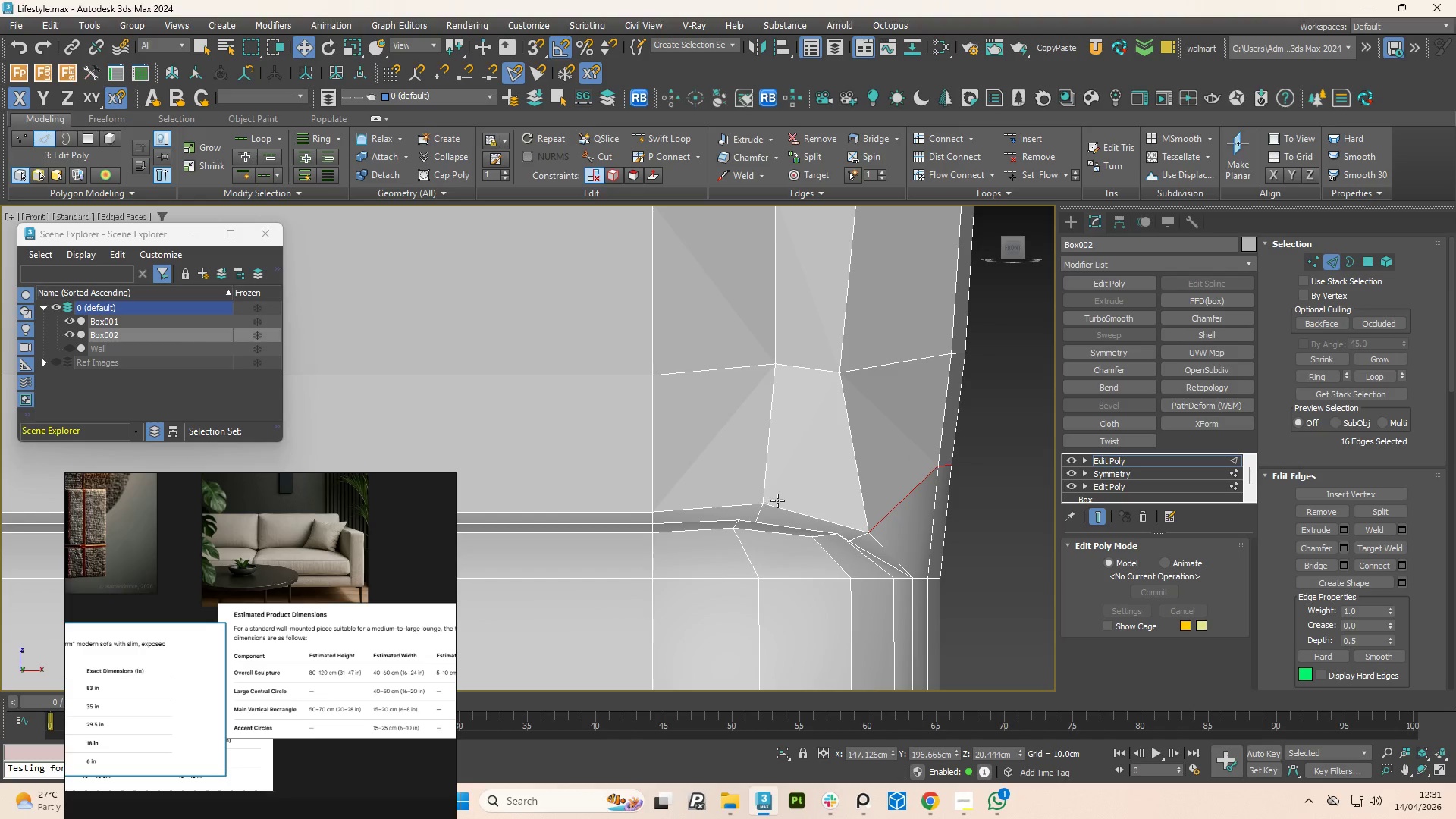 
double_click([780, 502])
 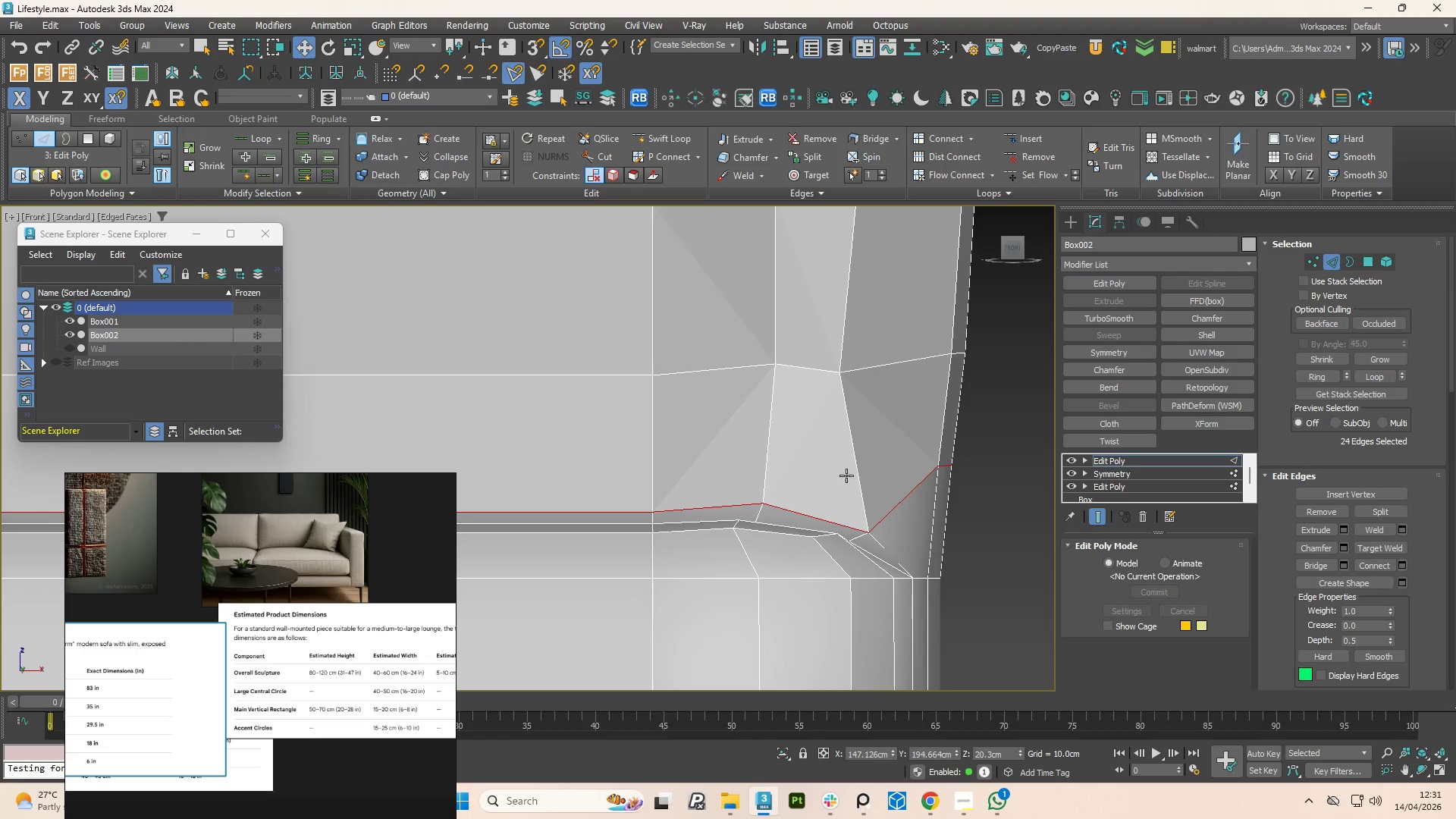 
hold_key(key=AltLeft, duration=0.66)